 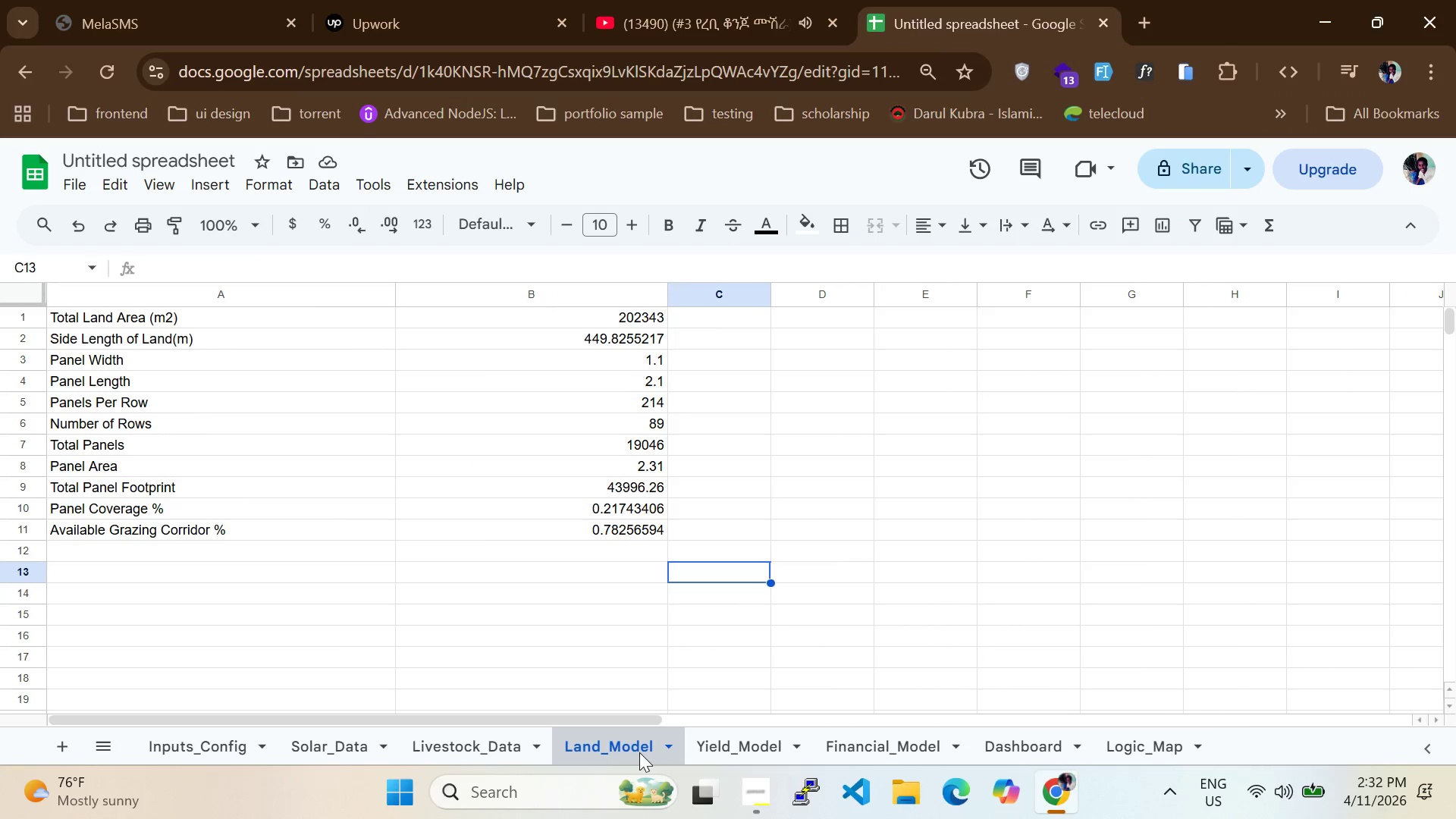 
scroll: coordinate [304, 453], scroll_direction: up, amount: 3.0
 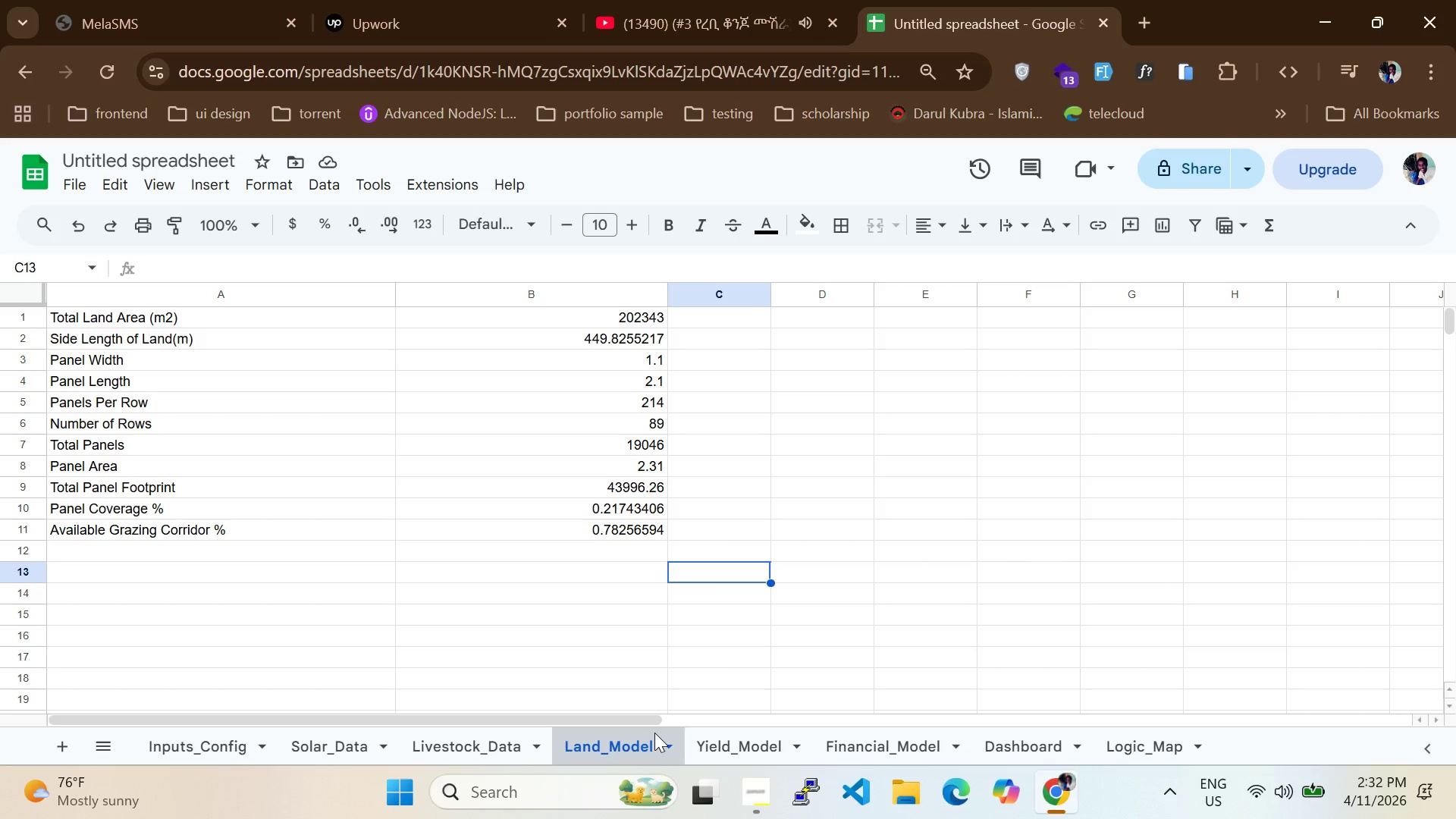 
left_click([733, 745])
 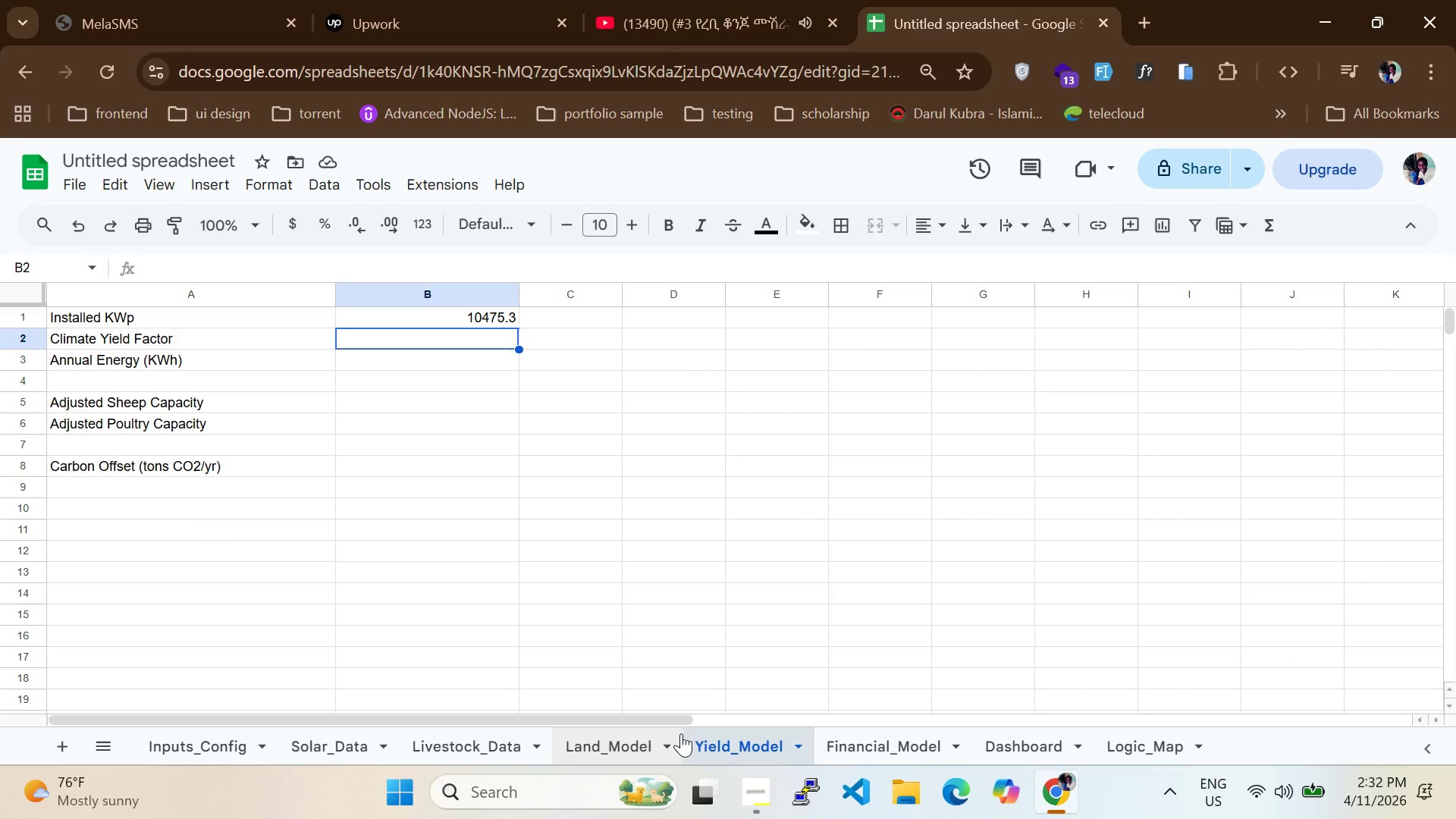 
mouse_move([632, 732])
 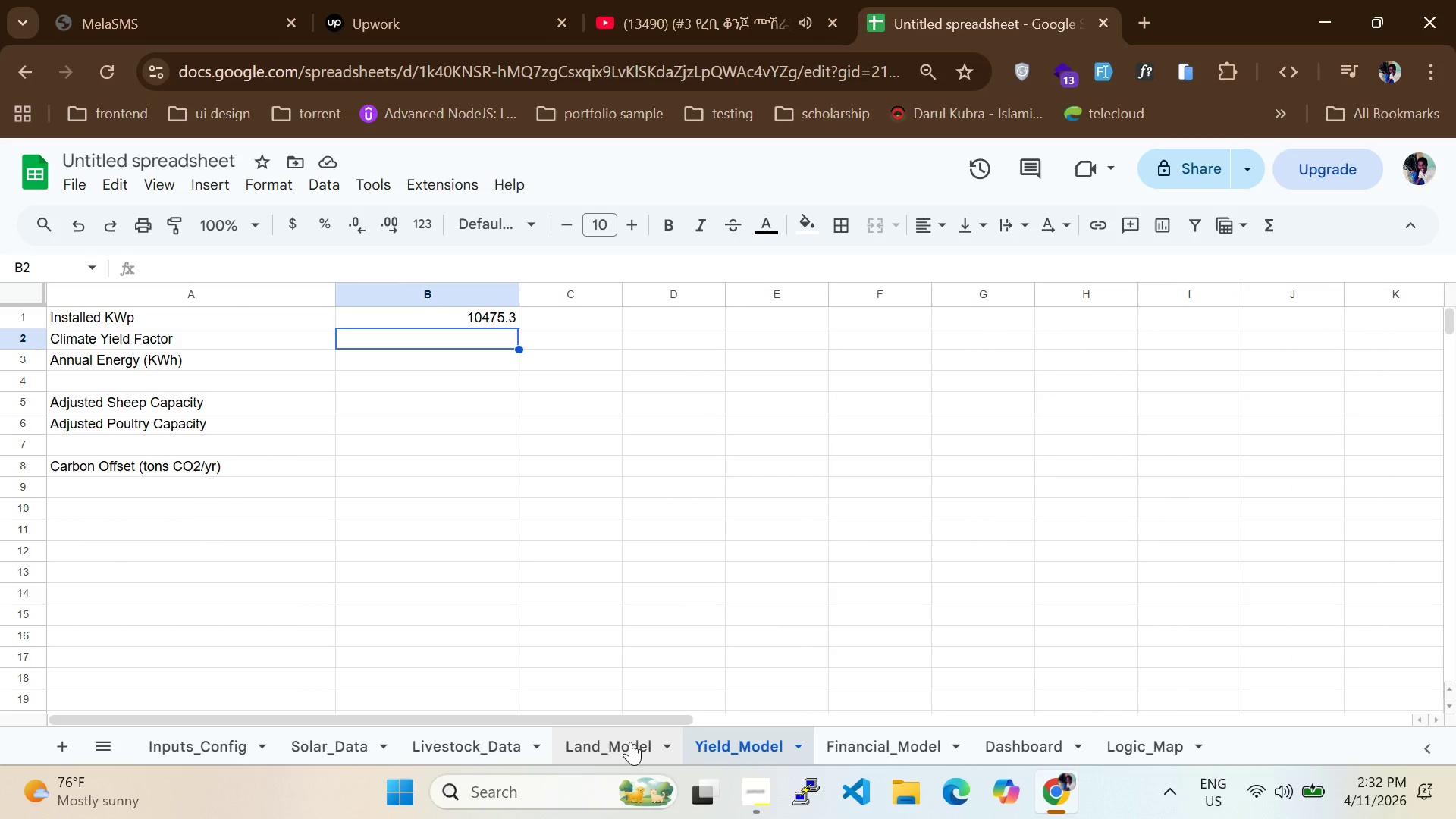 
left_click([630, 742])
 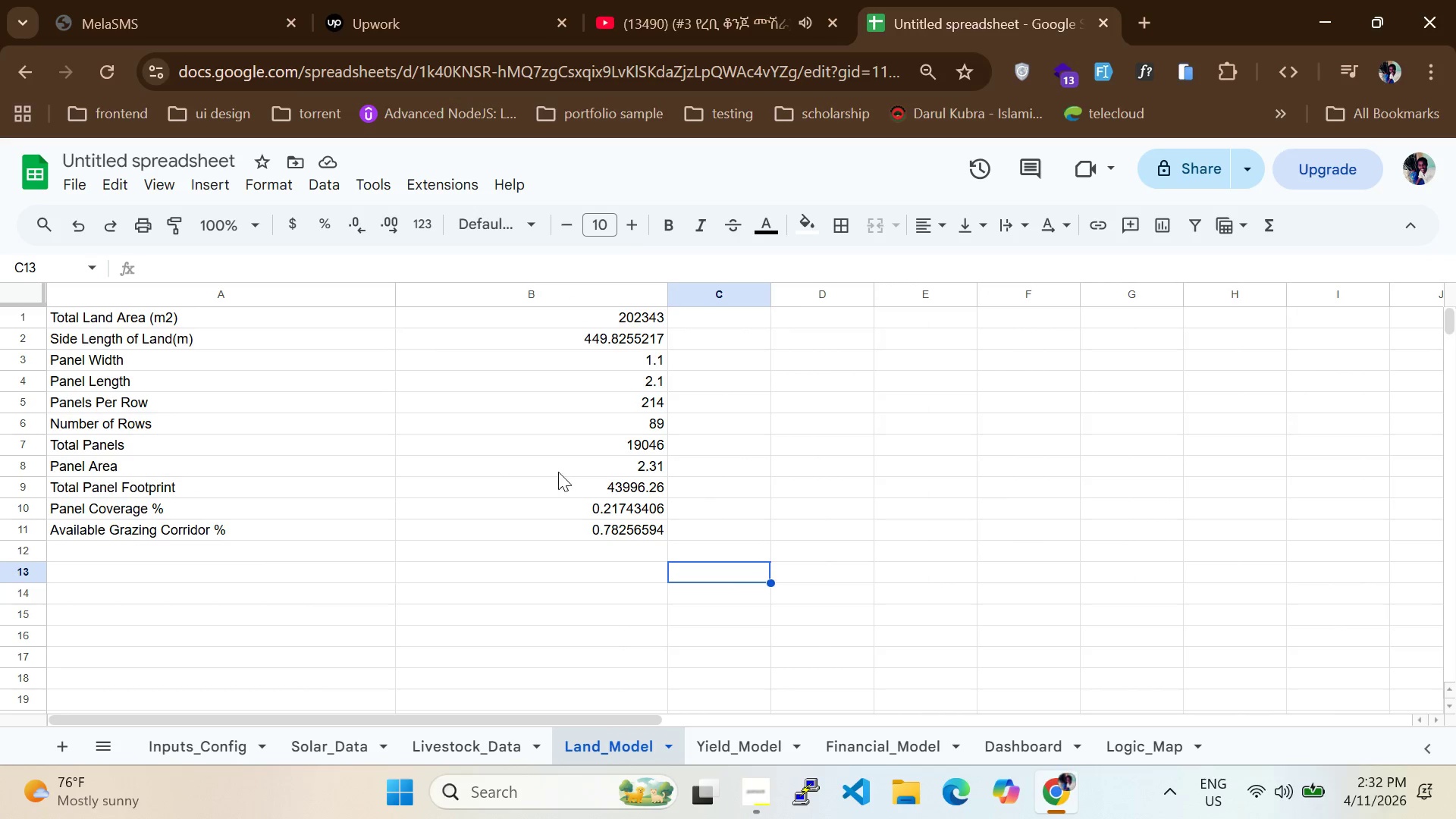 
wait(7.33)
 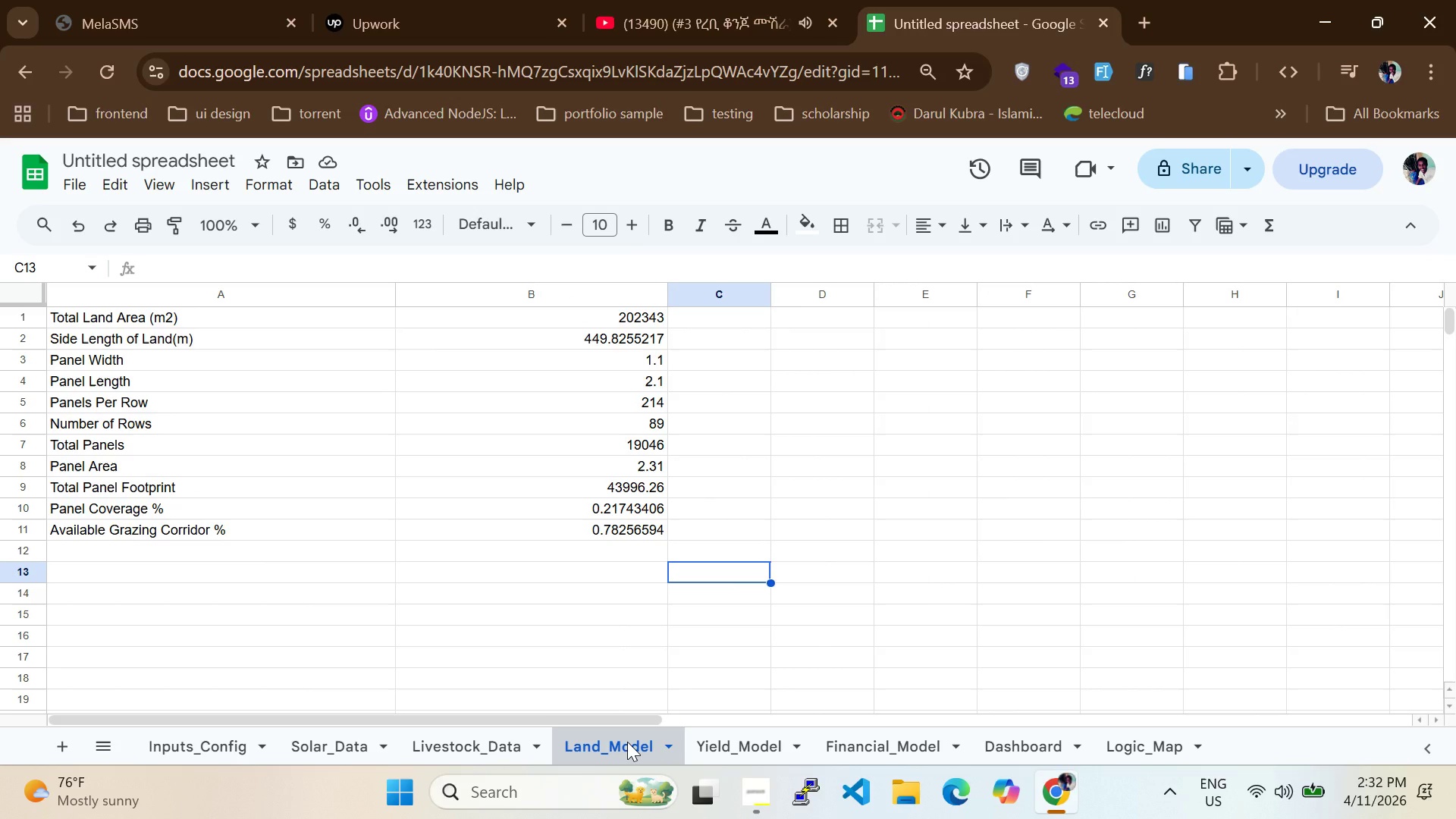 
left_click([631, 446])
 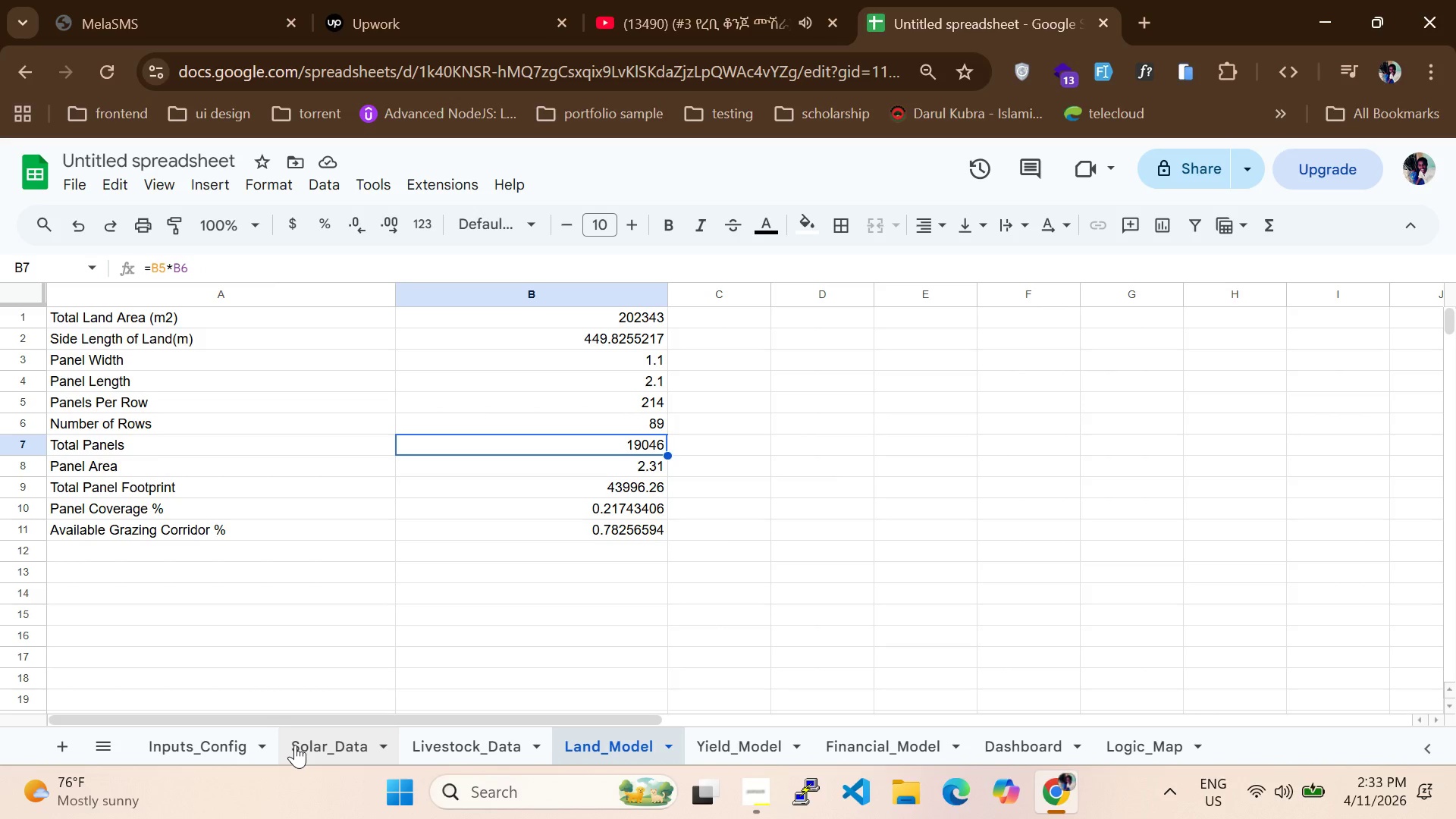 
wait(10.33)
 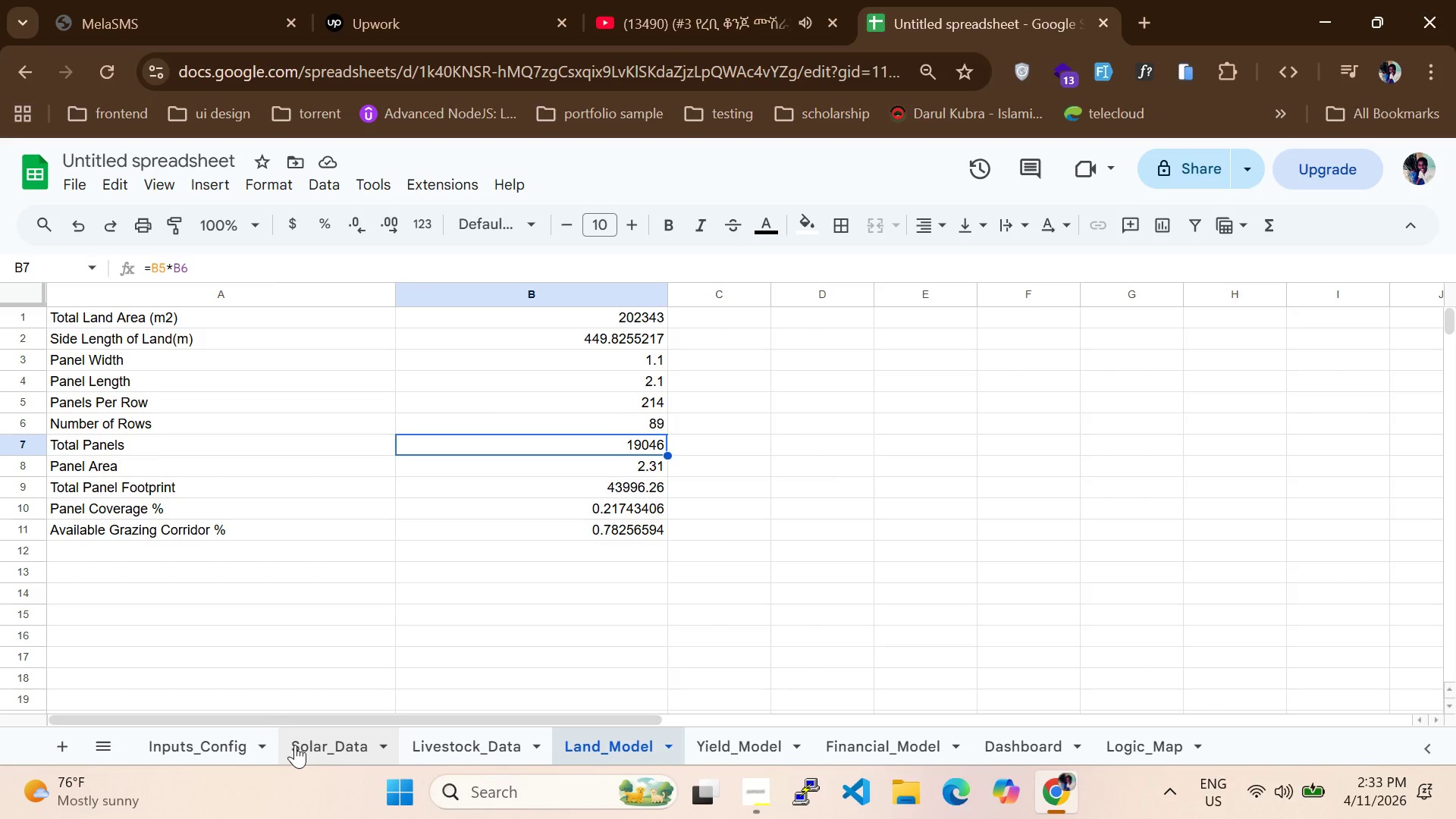 
left_click_drag(start_coordinate=[527, 445], to_coordinate=[532, 447])
 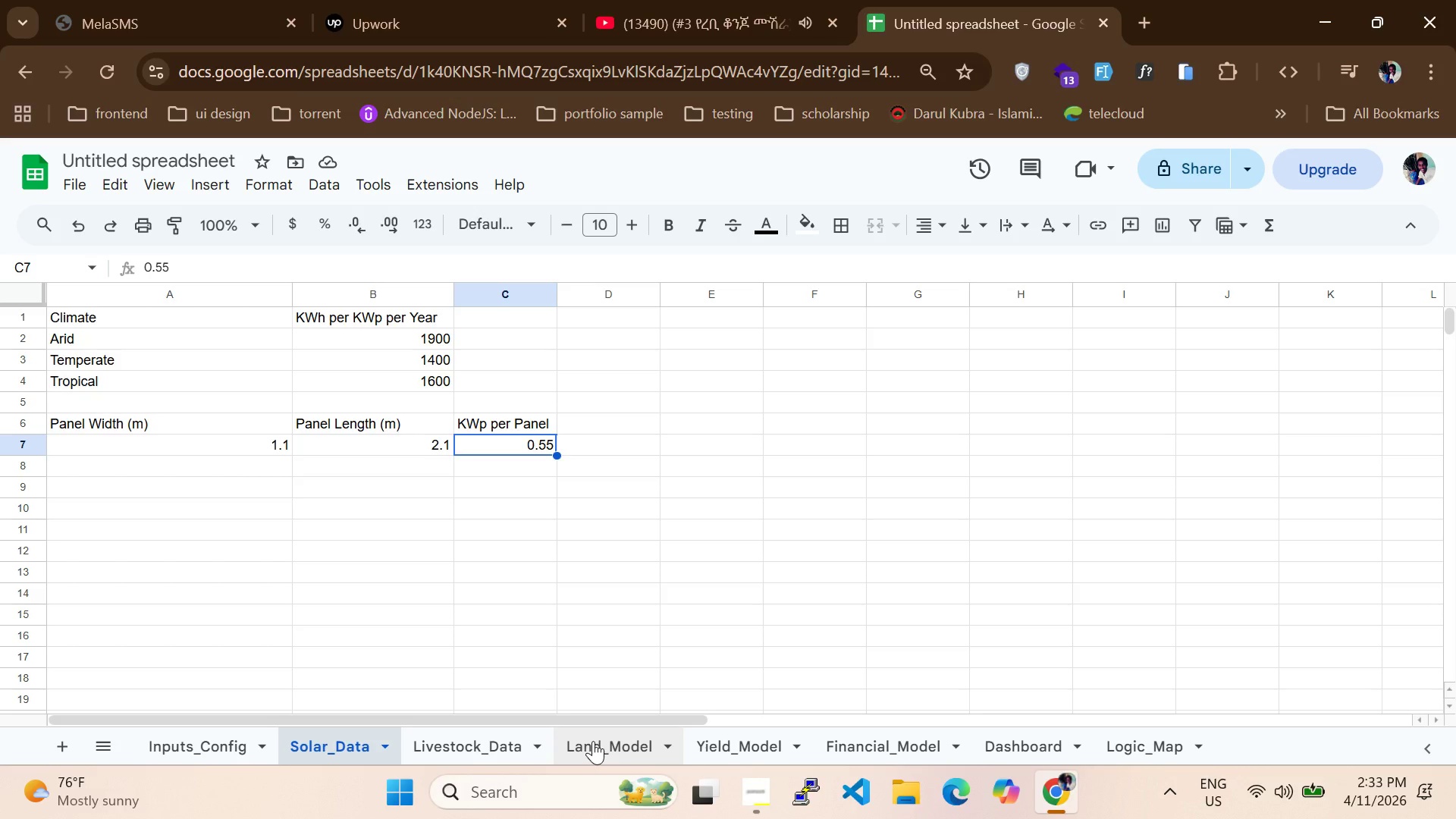 
wait(7.77)
 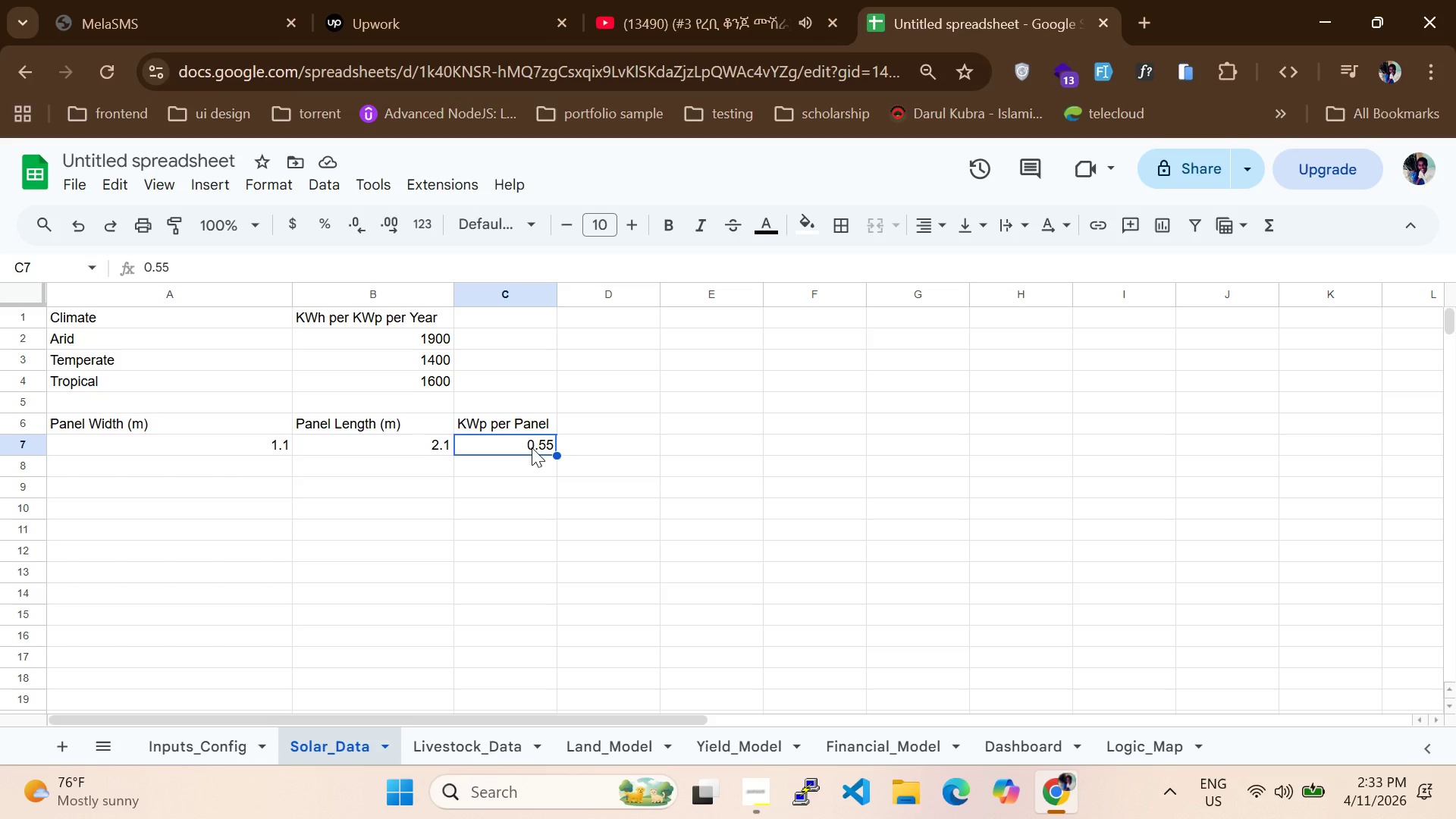 
left_click([752, 748])
 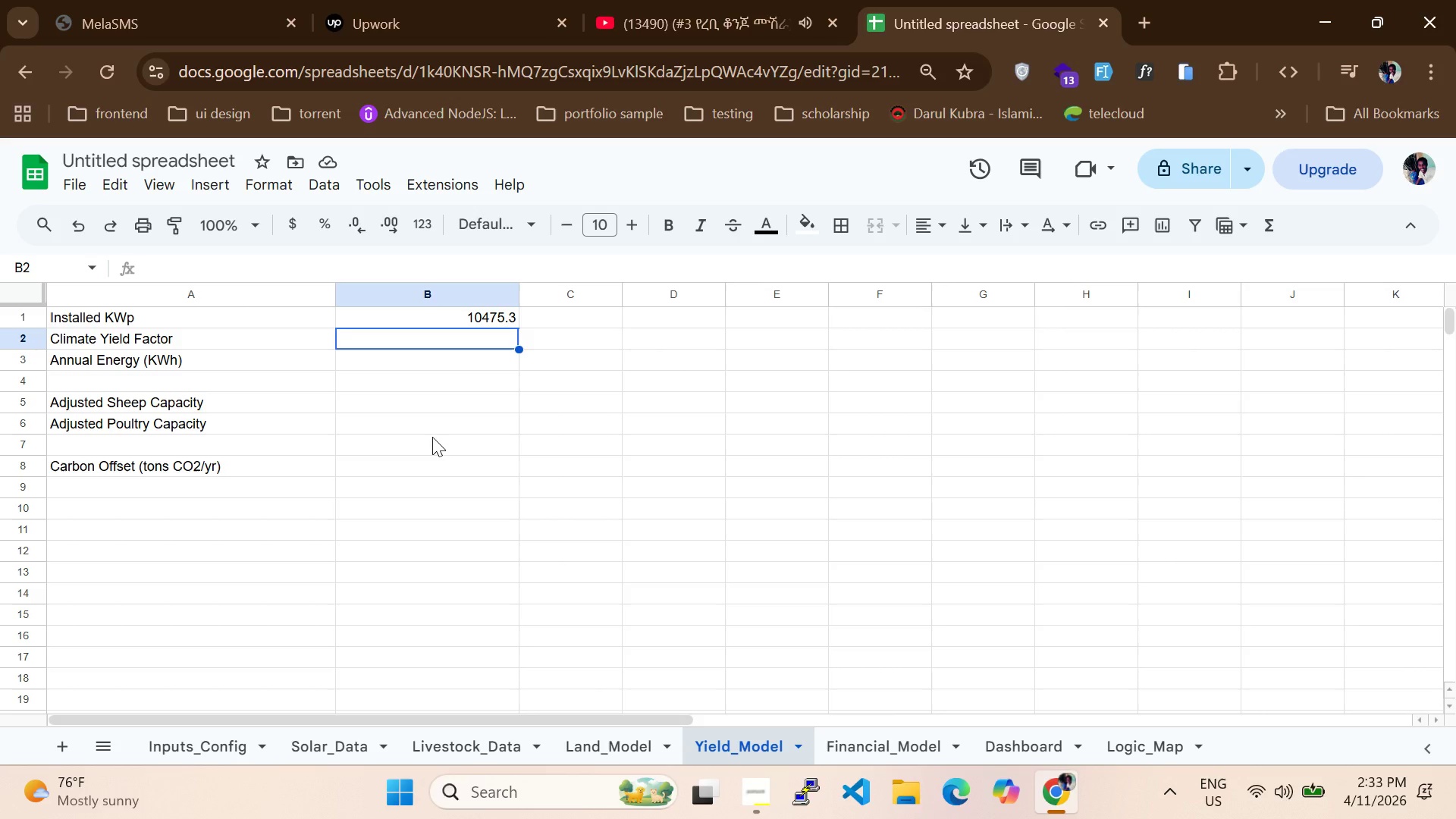 
wait(5.61)
 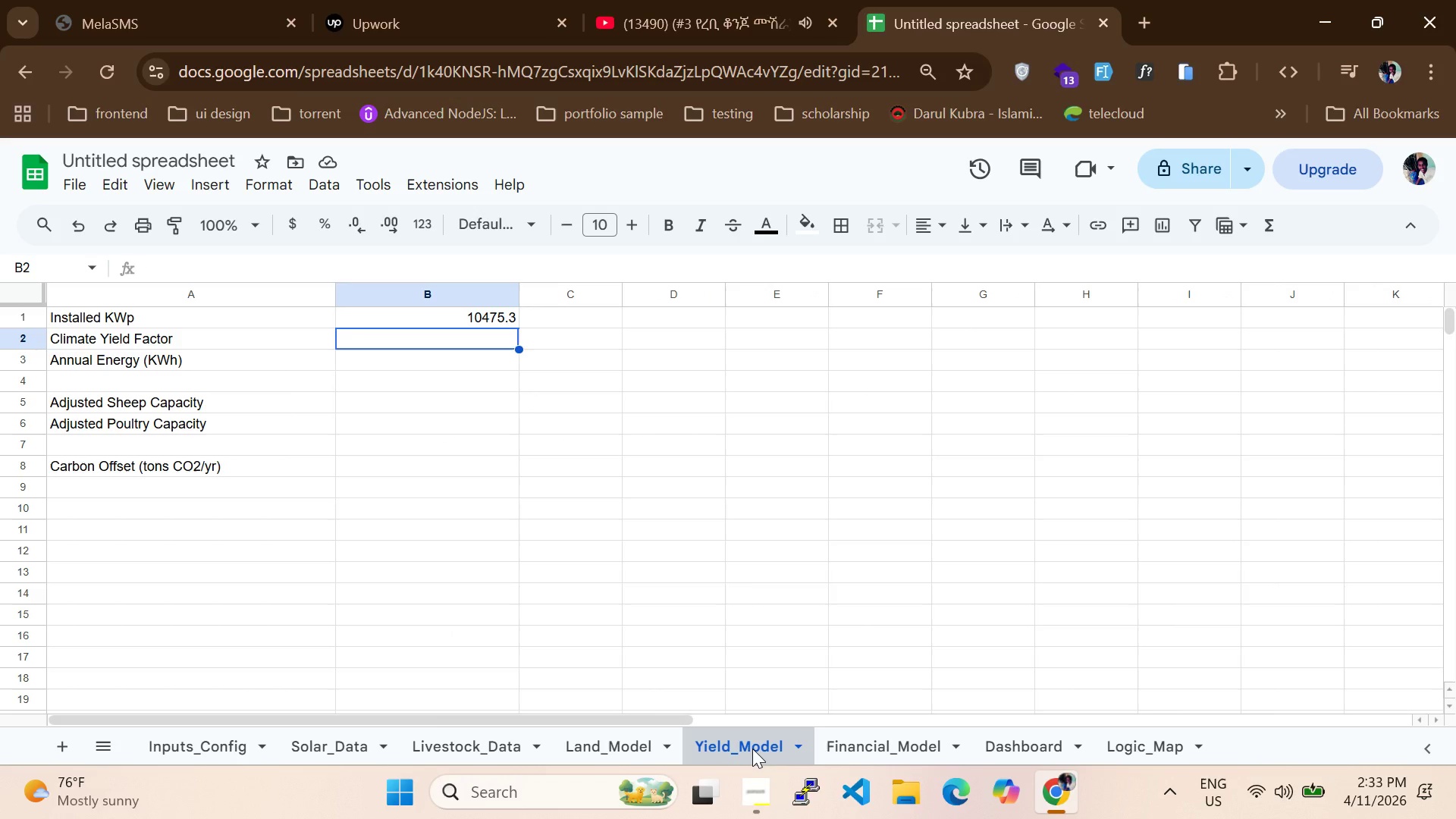 
type(=VL)
key(Tab)
 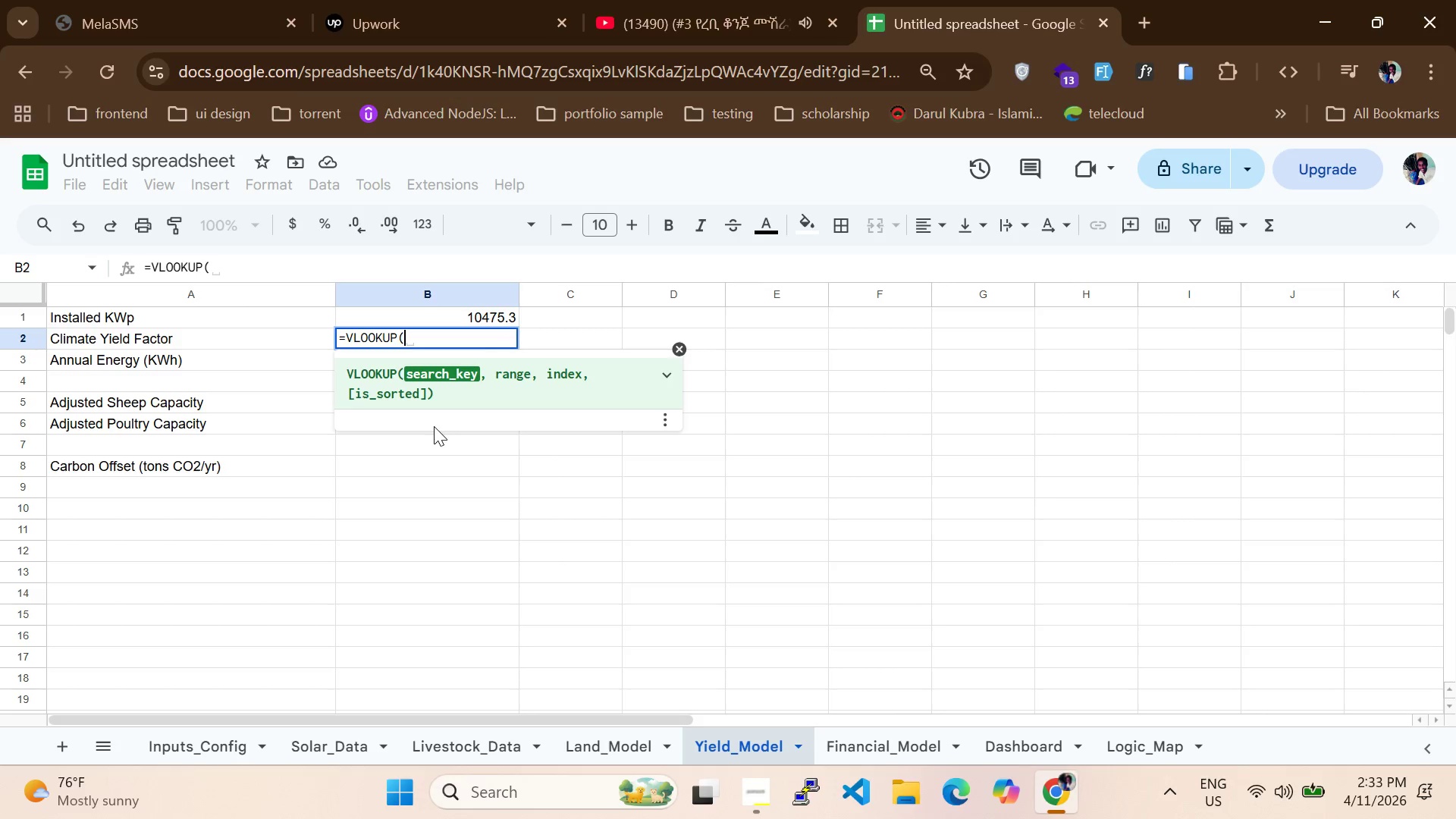 
type(Input_Config)
 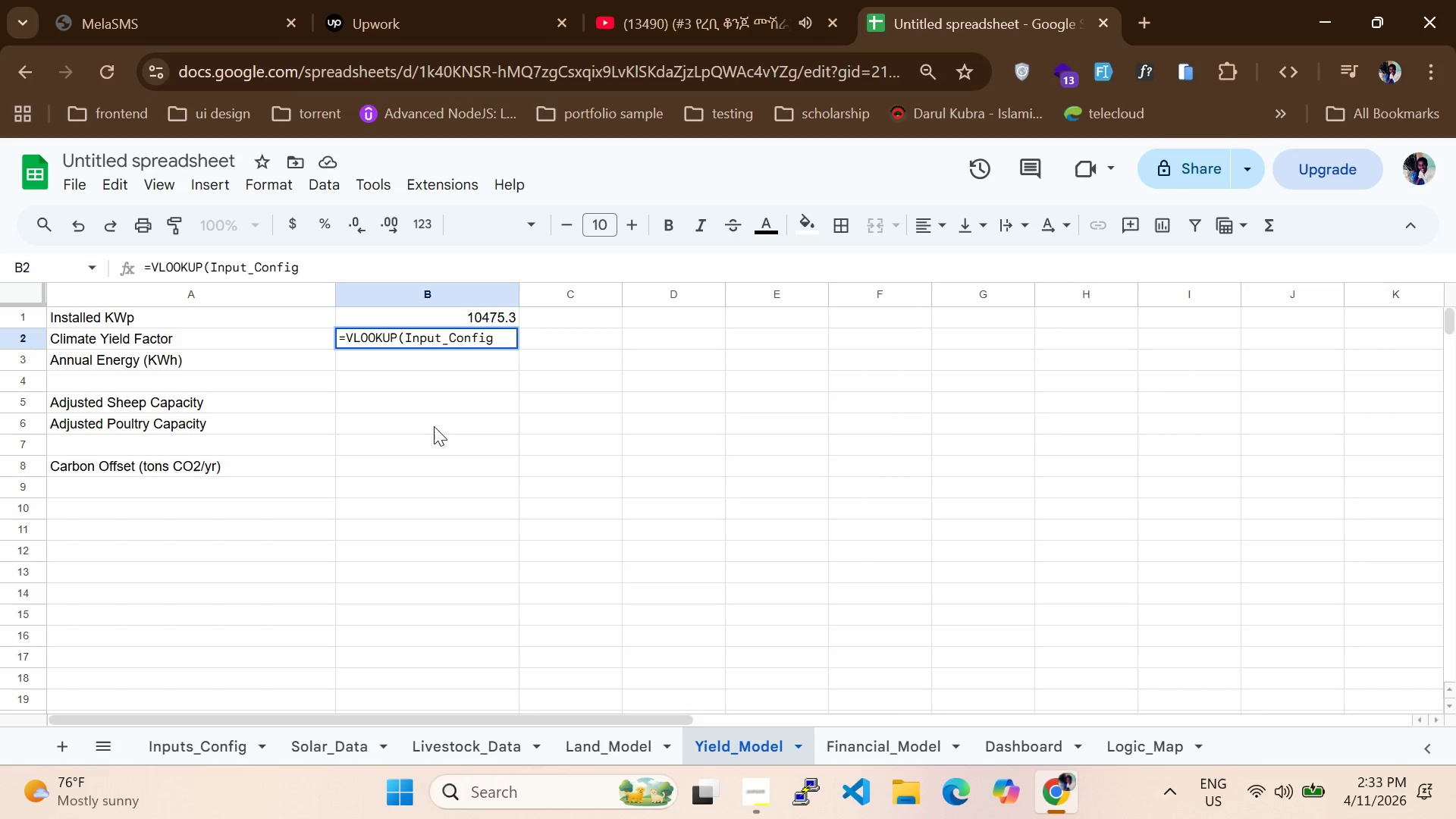 
type(!B7)
 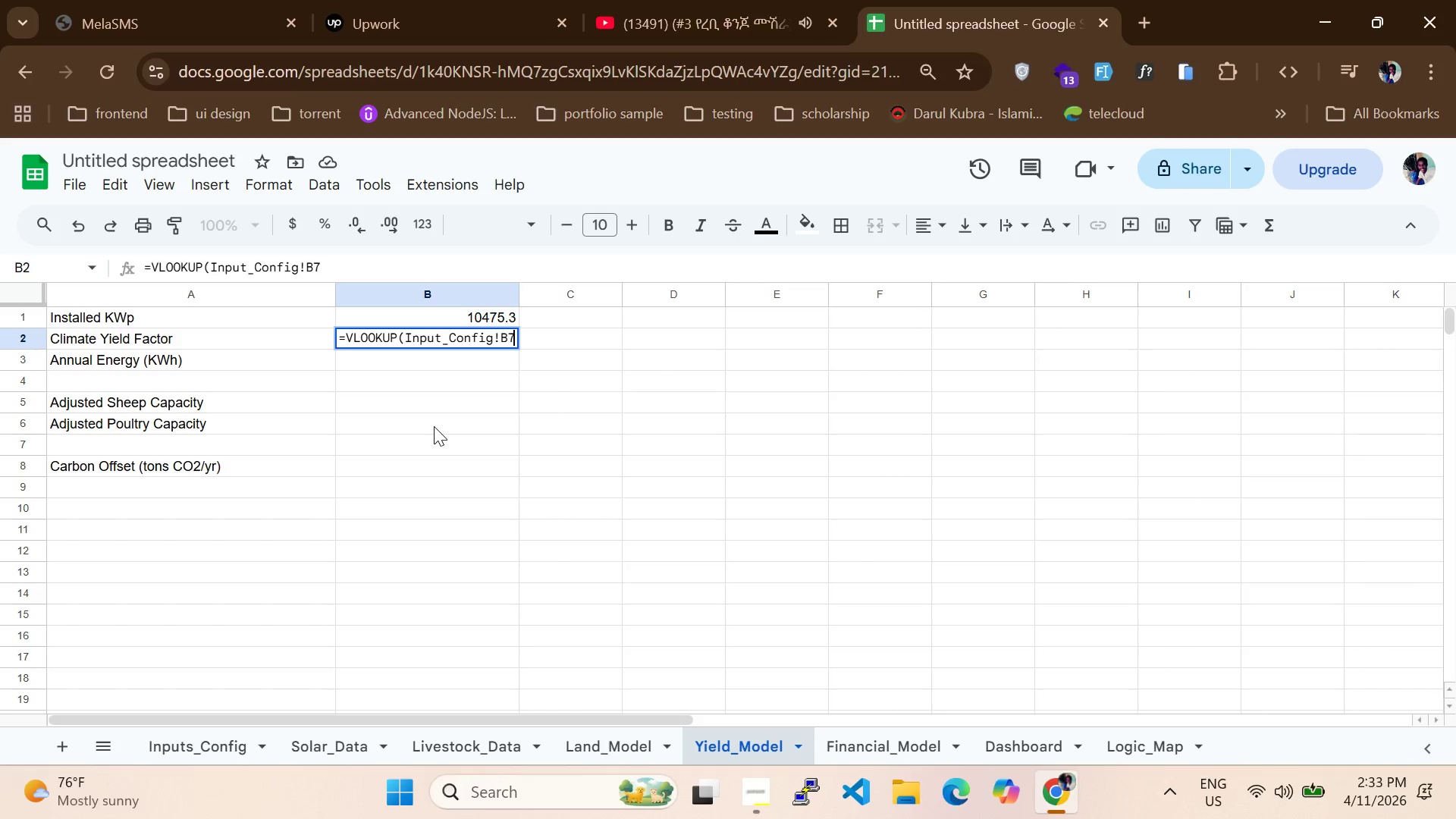 
key(Backspace)
type(3,Solar_Data!)
 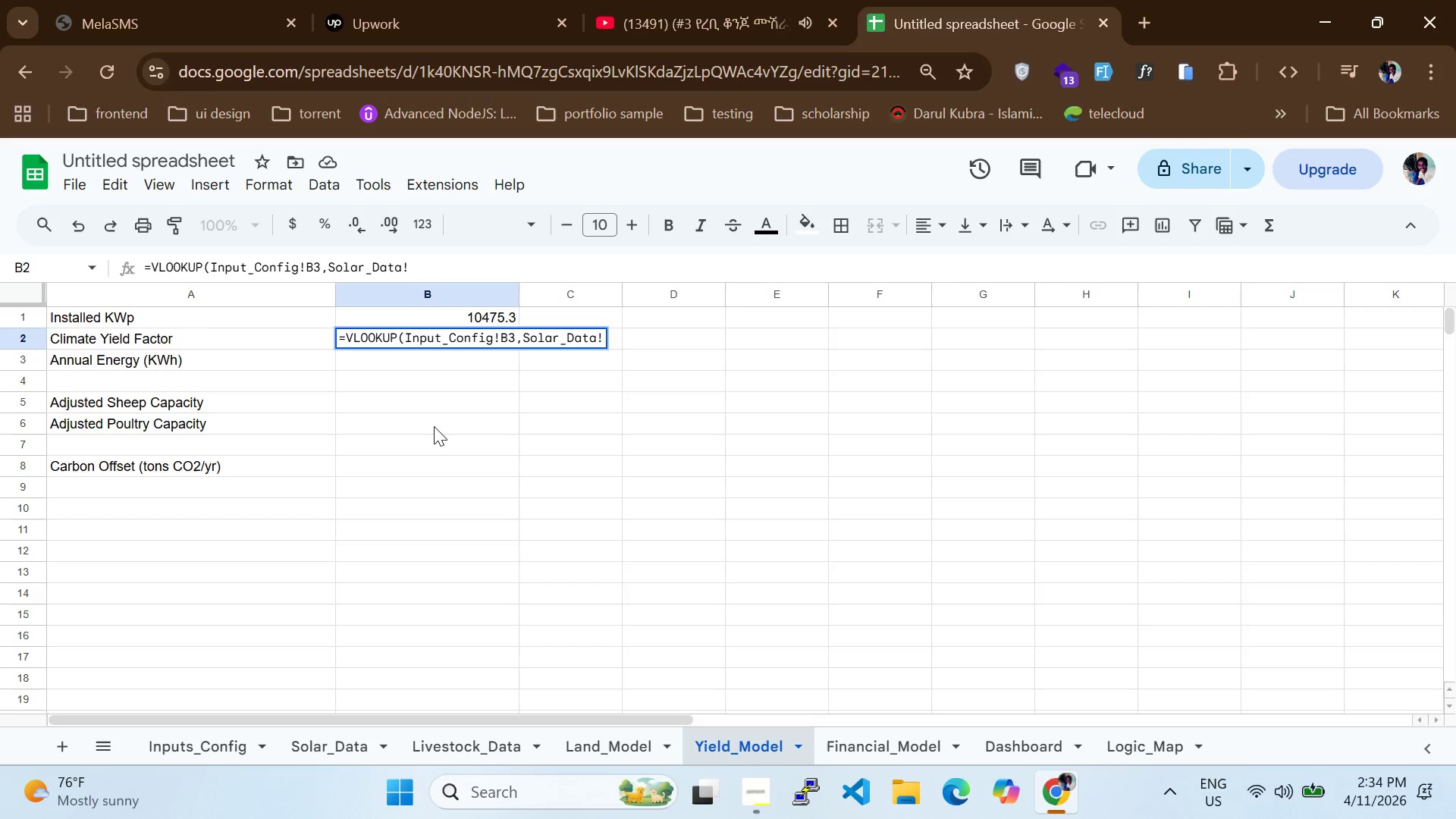 
type(A2:B4,2,FALSE))
 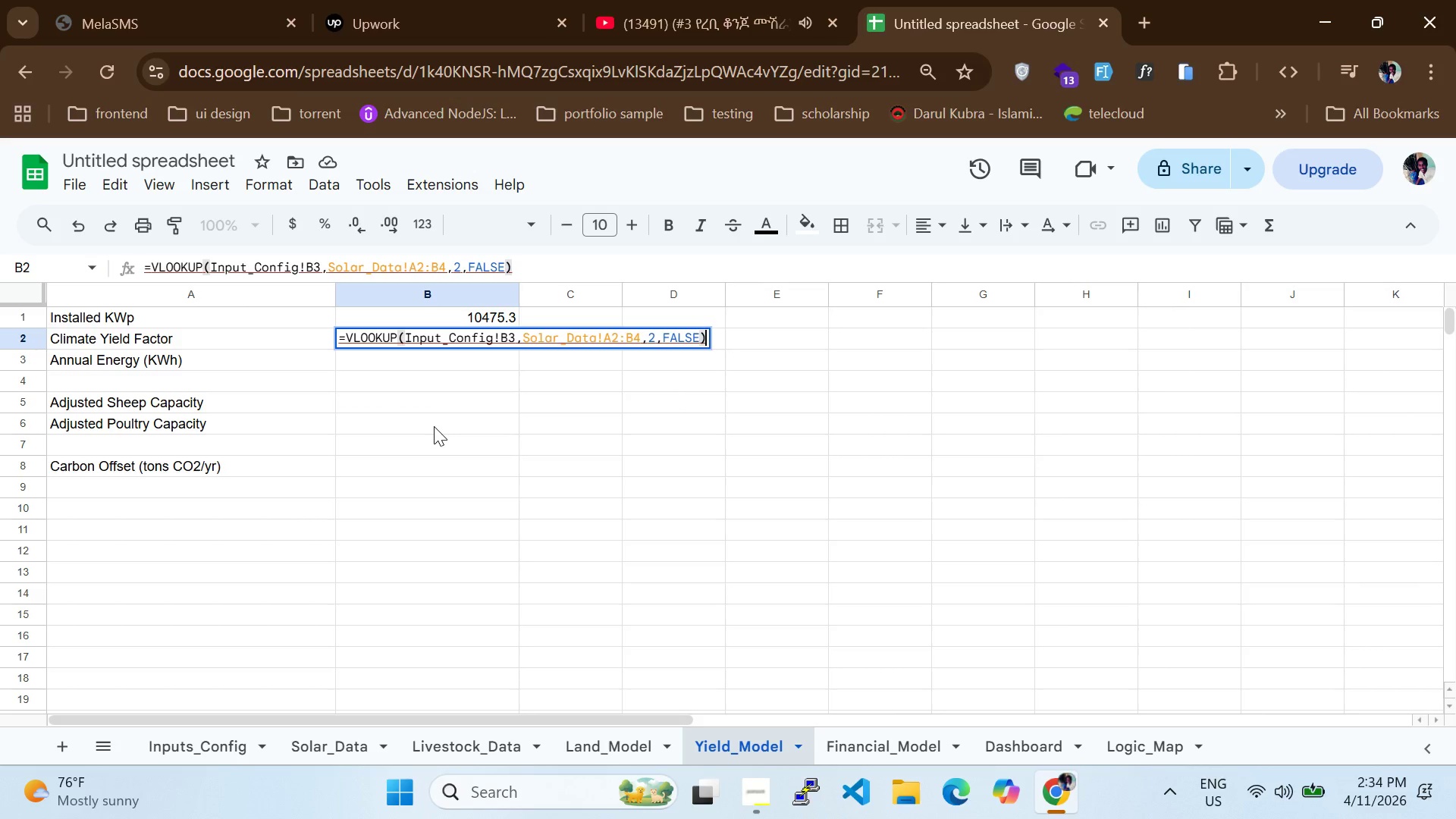 
wait(6.69)
 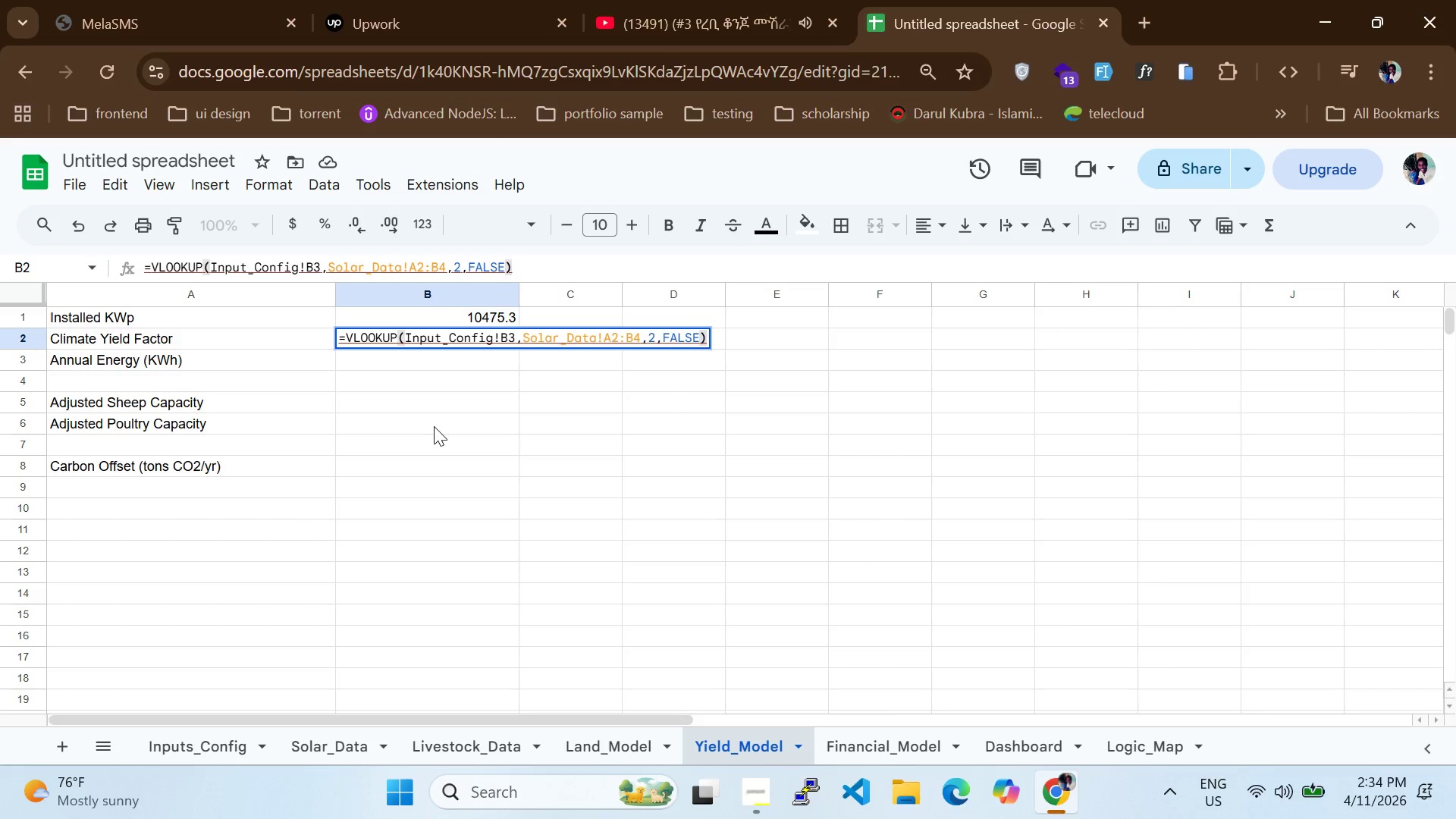 
key(Enter)
 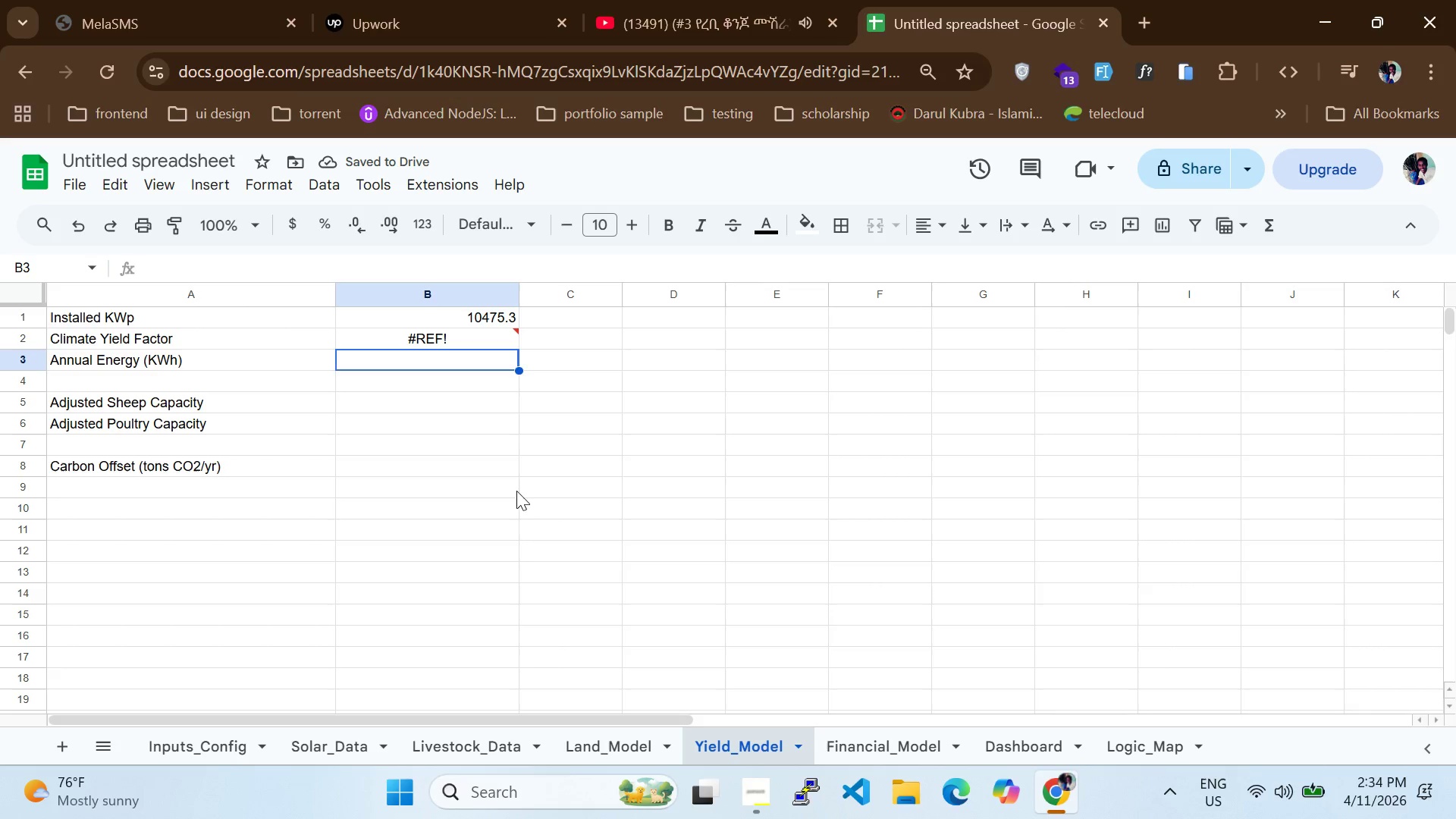 
double_click([442, 349])
 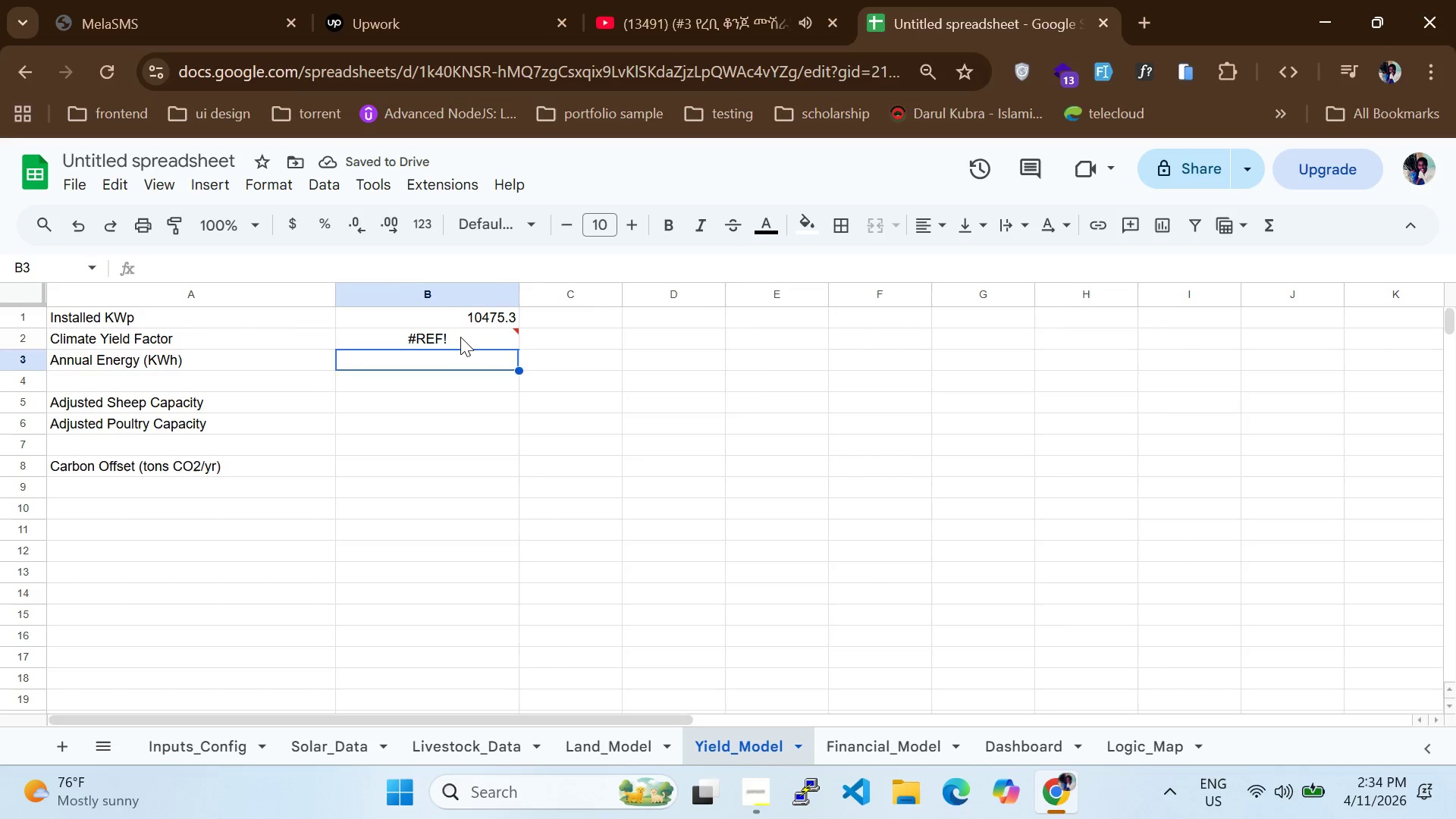 
double_click([460, 337])
 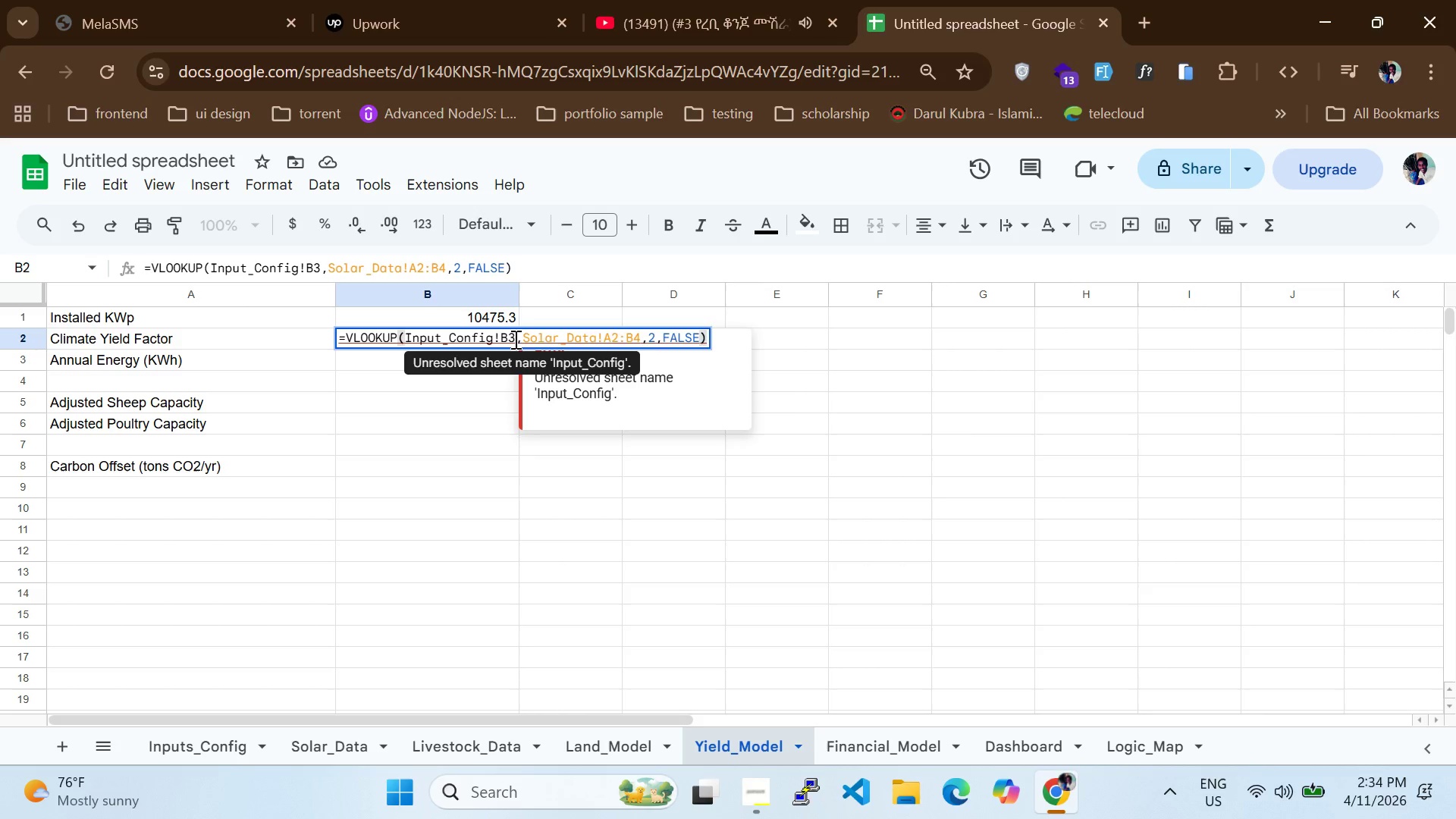 
wait(11.11)
 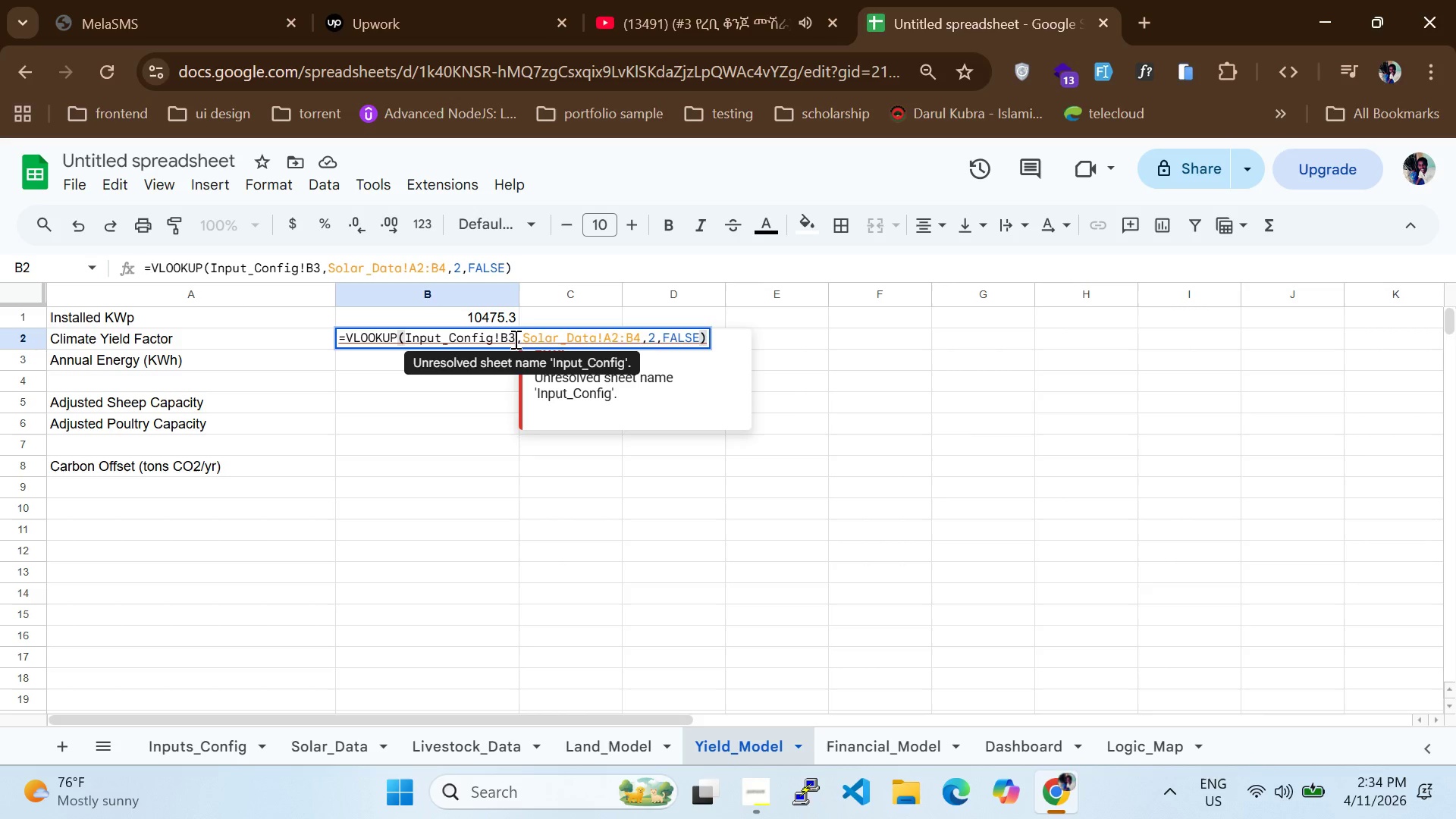 
double_click([460, 344])
 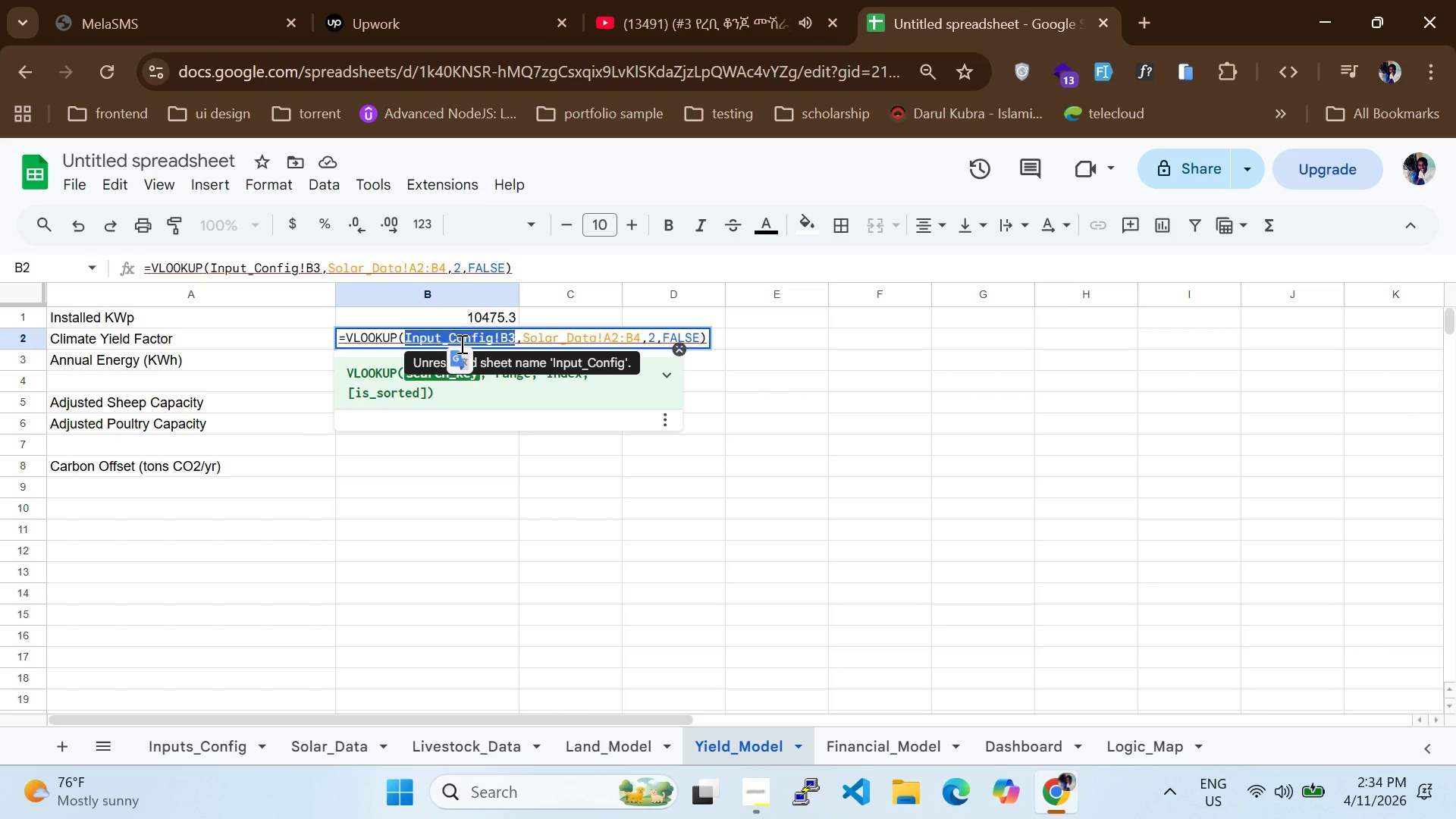 
key(ArrowLeft)
 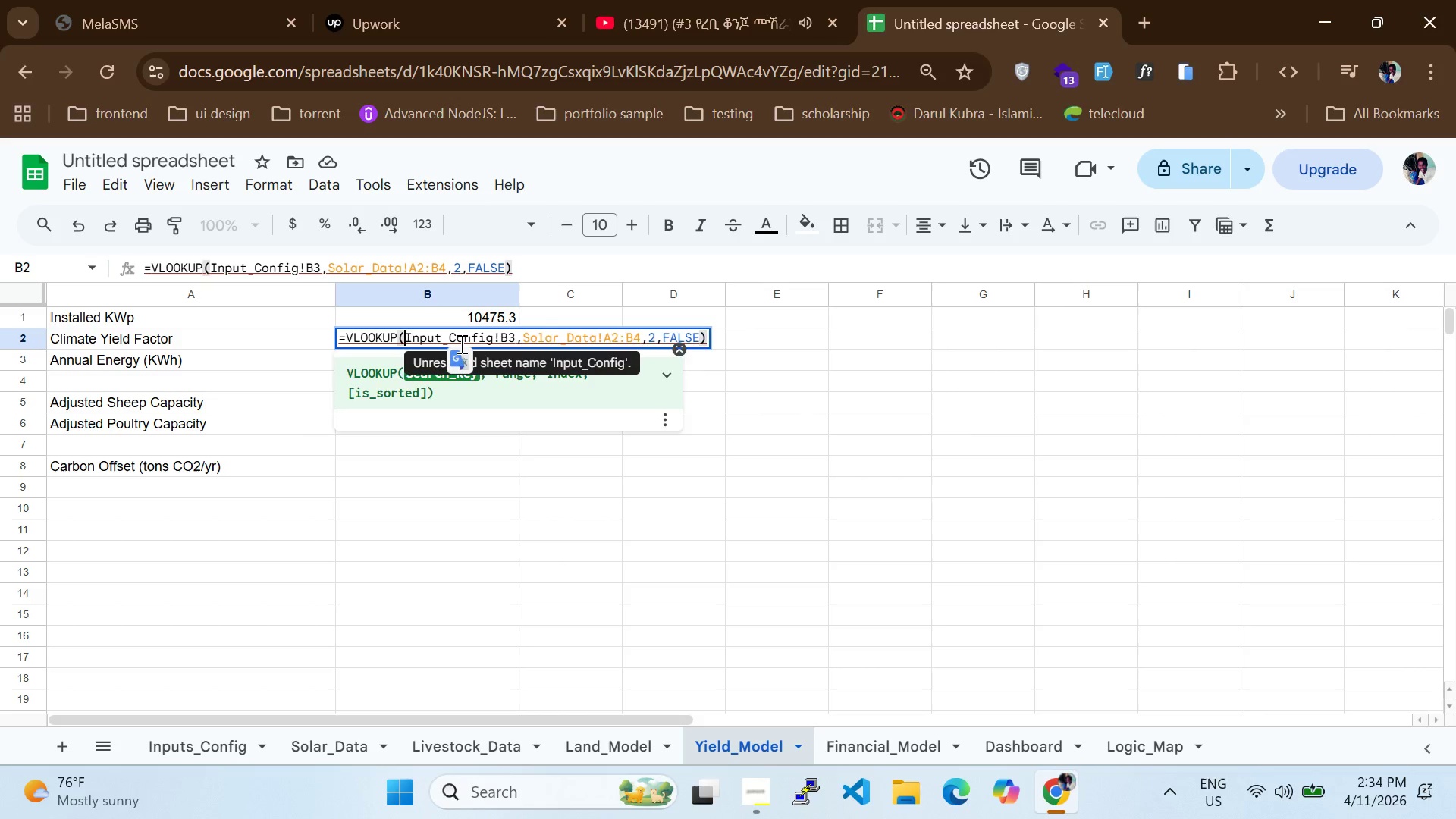 
key(ArrowRight)
 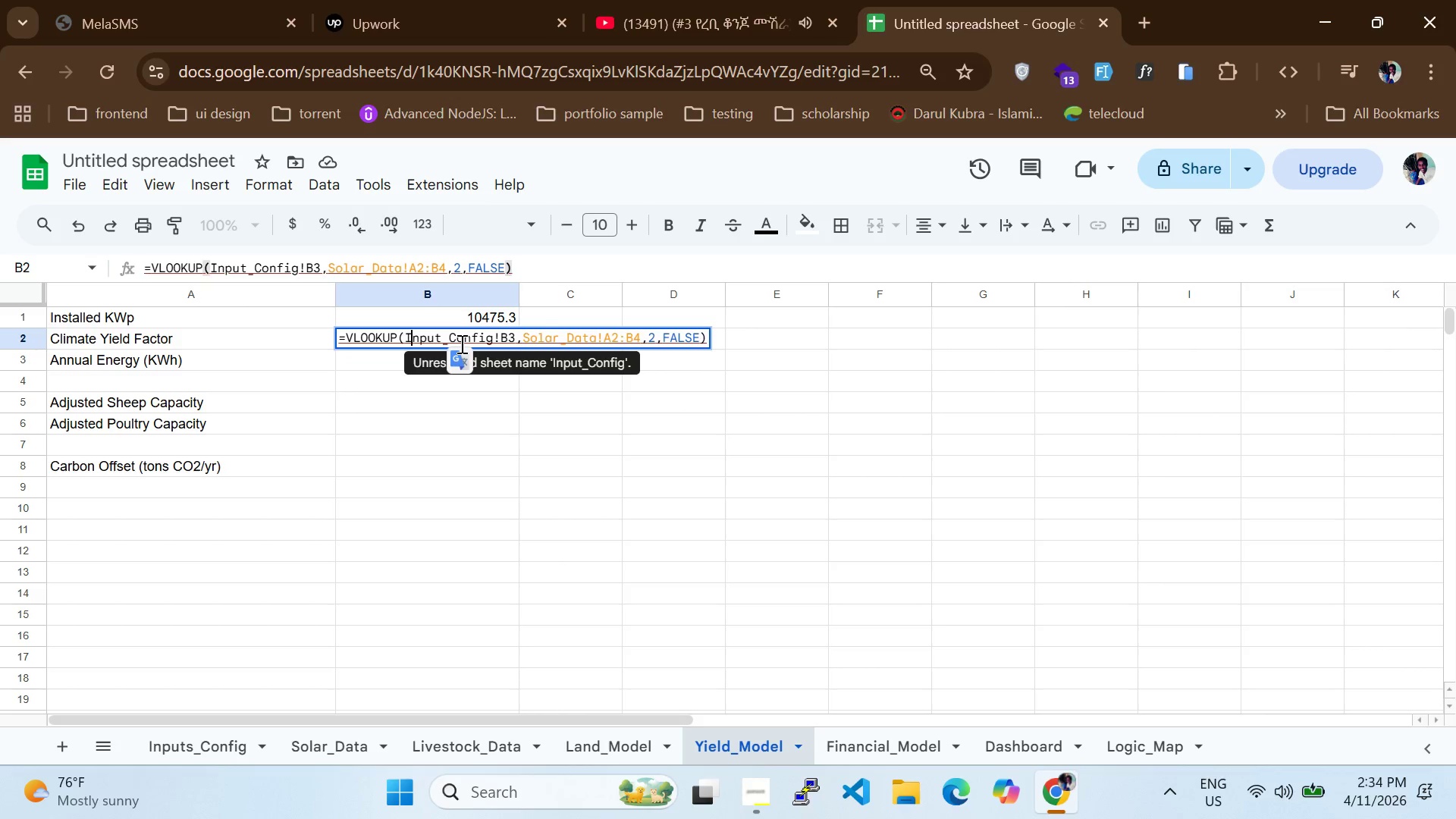 
key(ArrowRight)
 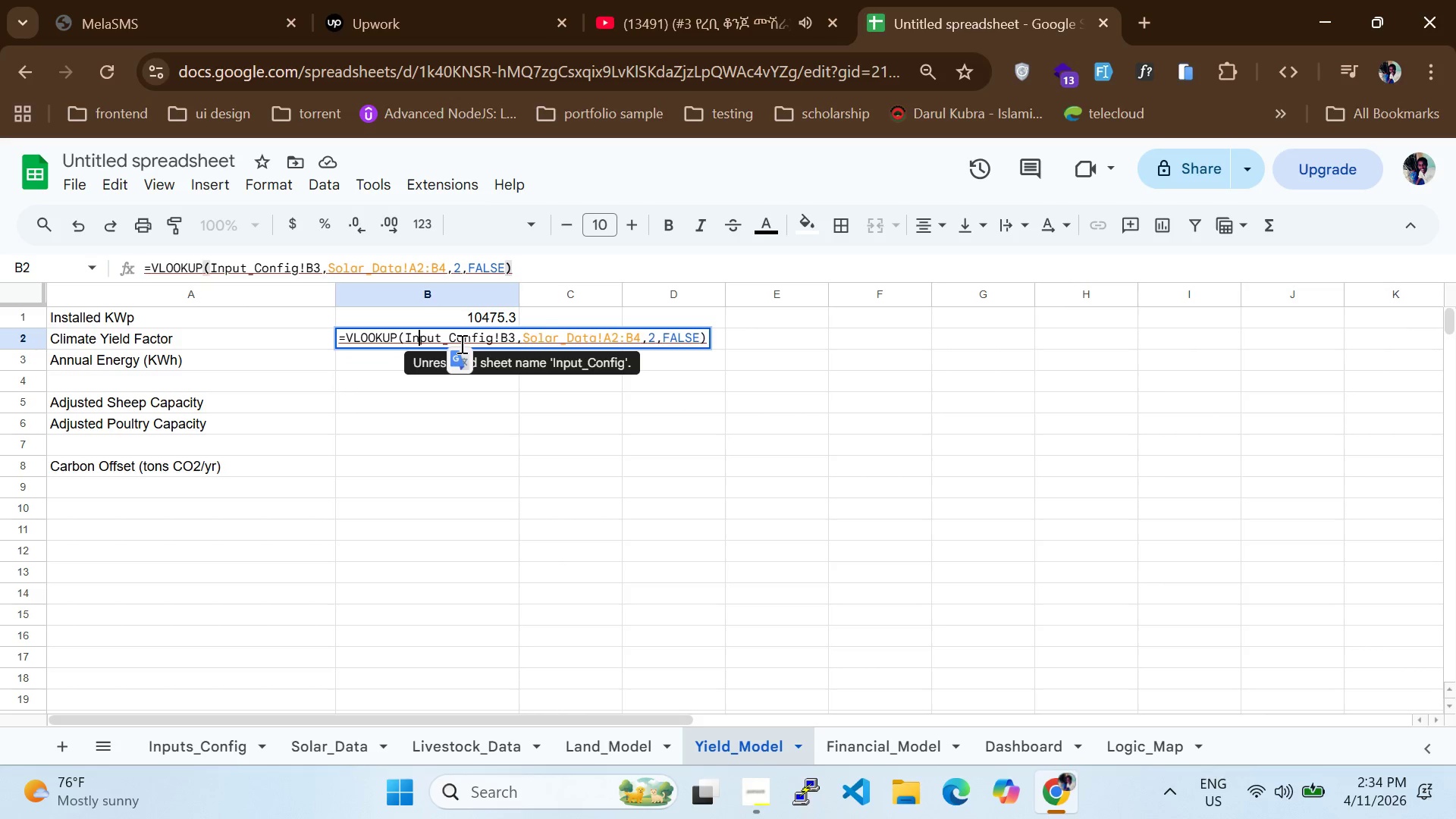 
key(ArrowRight)
 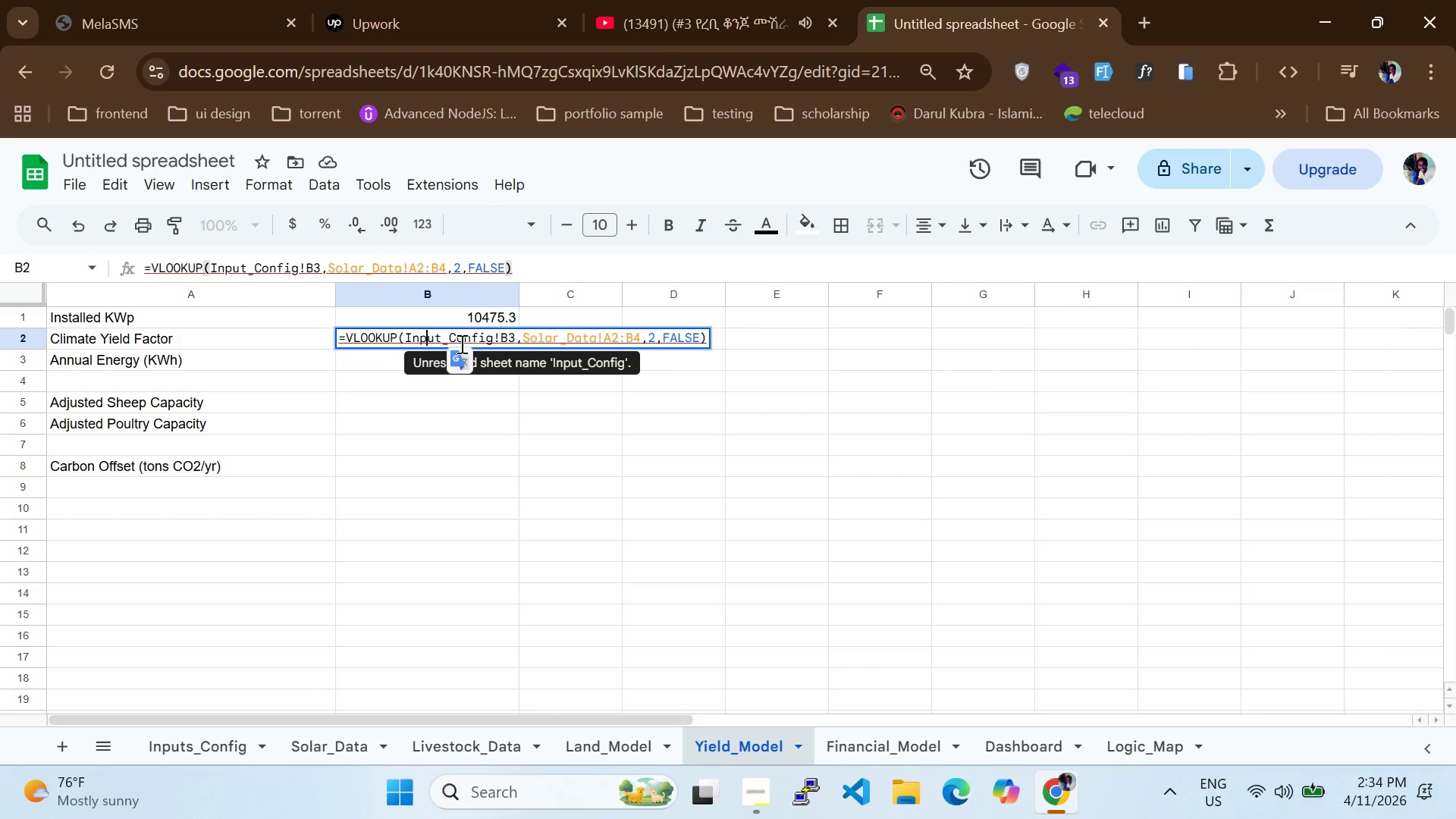 
key(ArrowRight)
 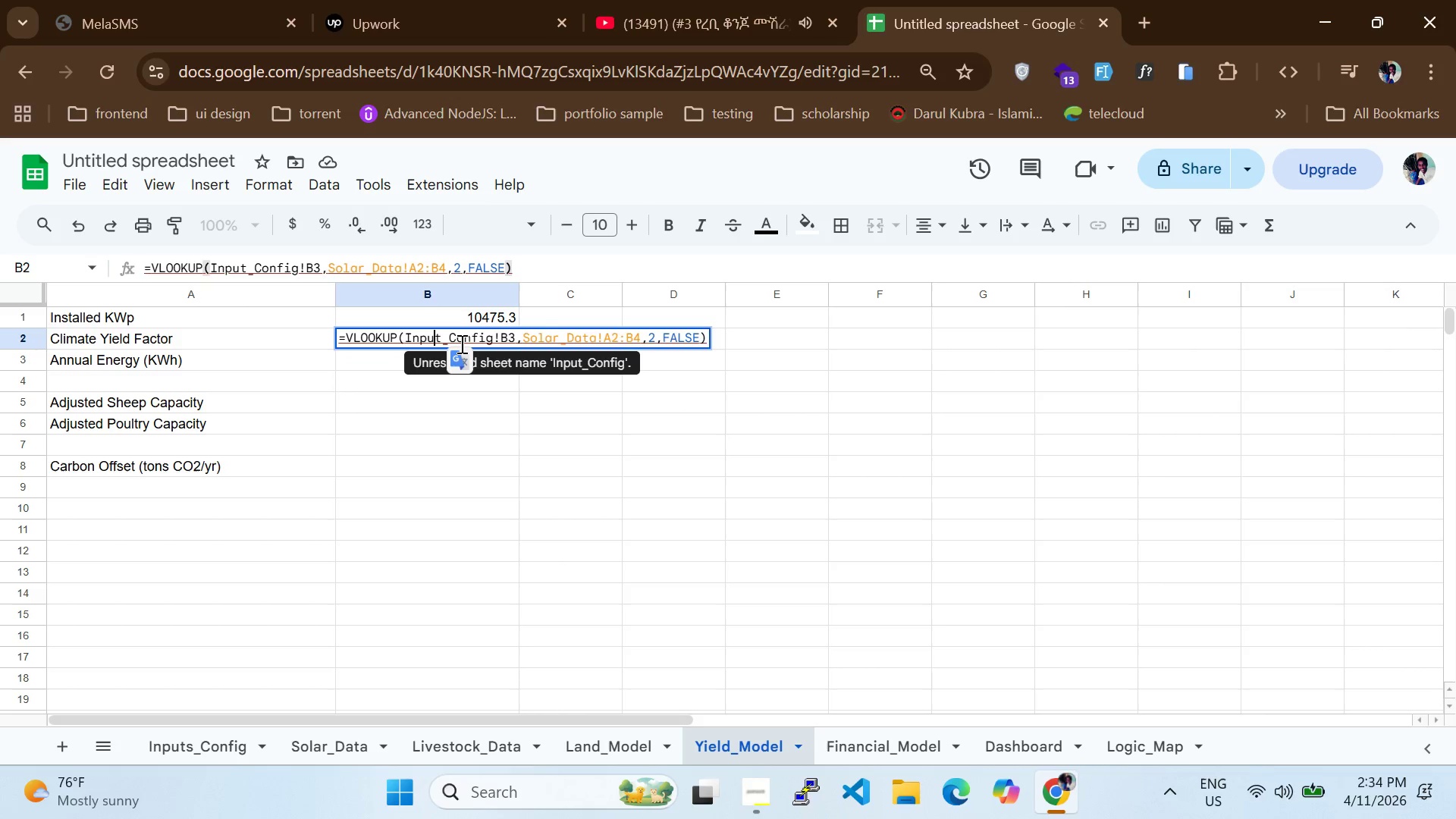 
key(ArrowRight)
 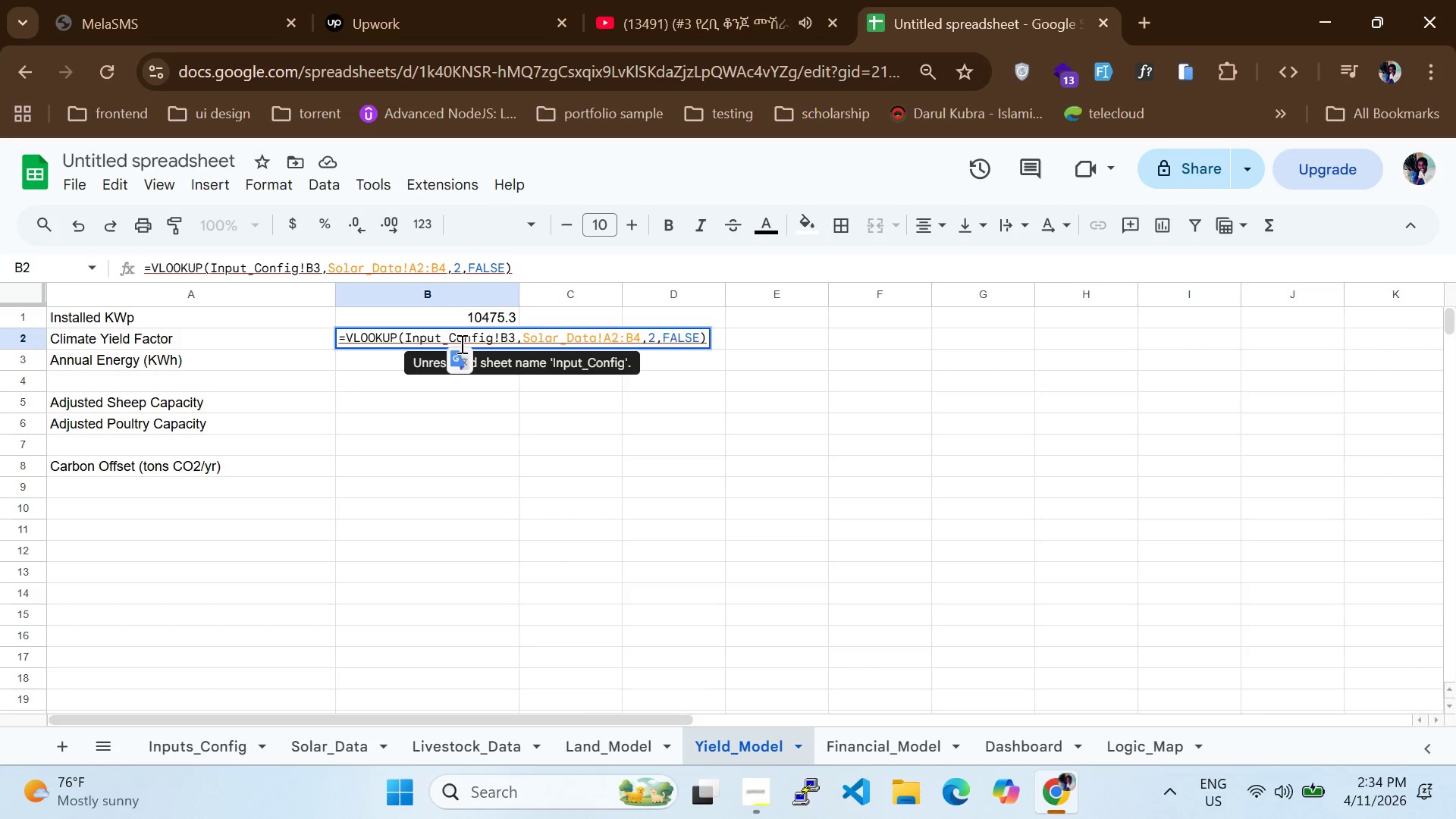 
key(S)
 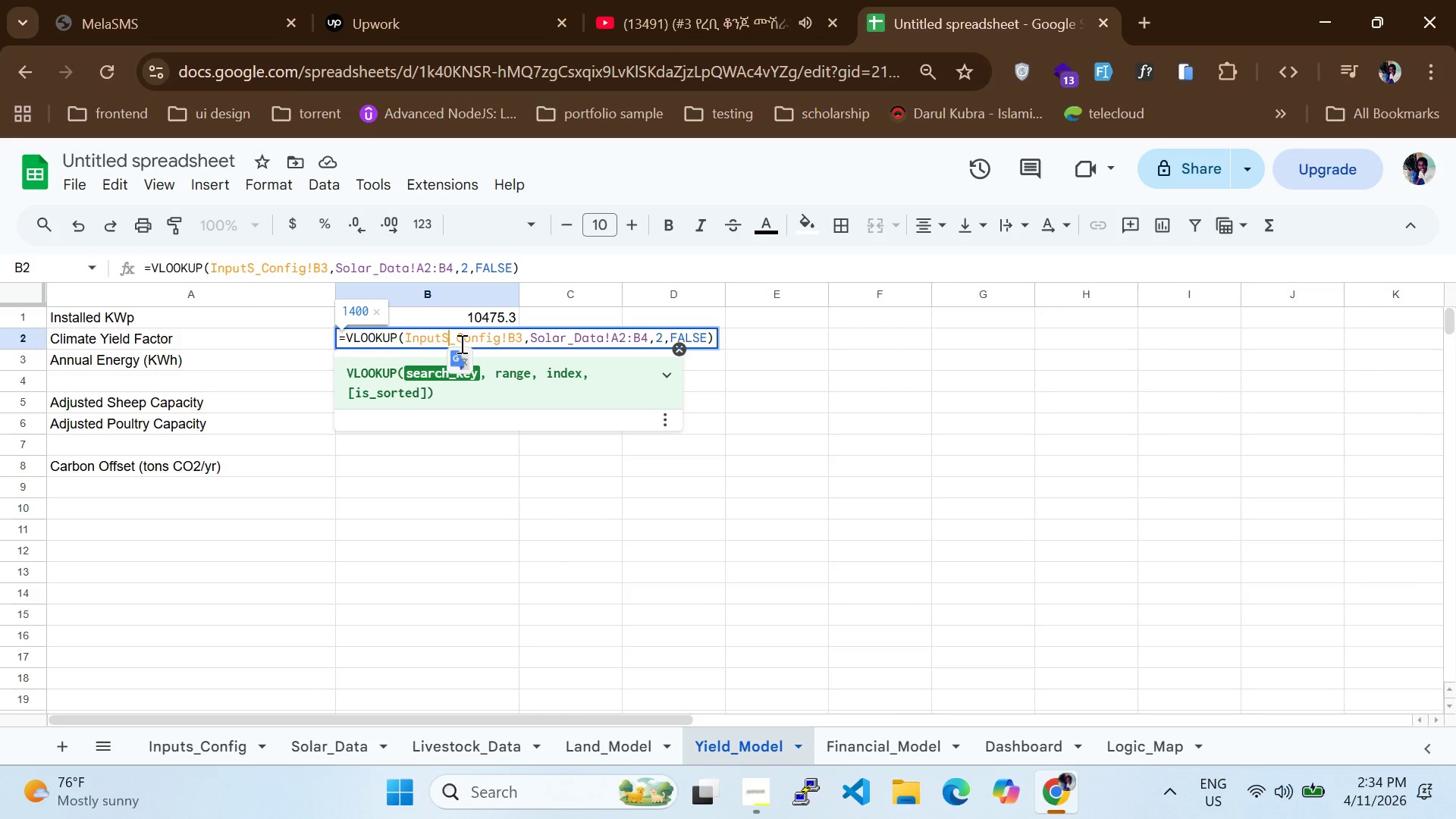 
key(CapsLock)
 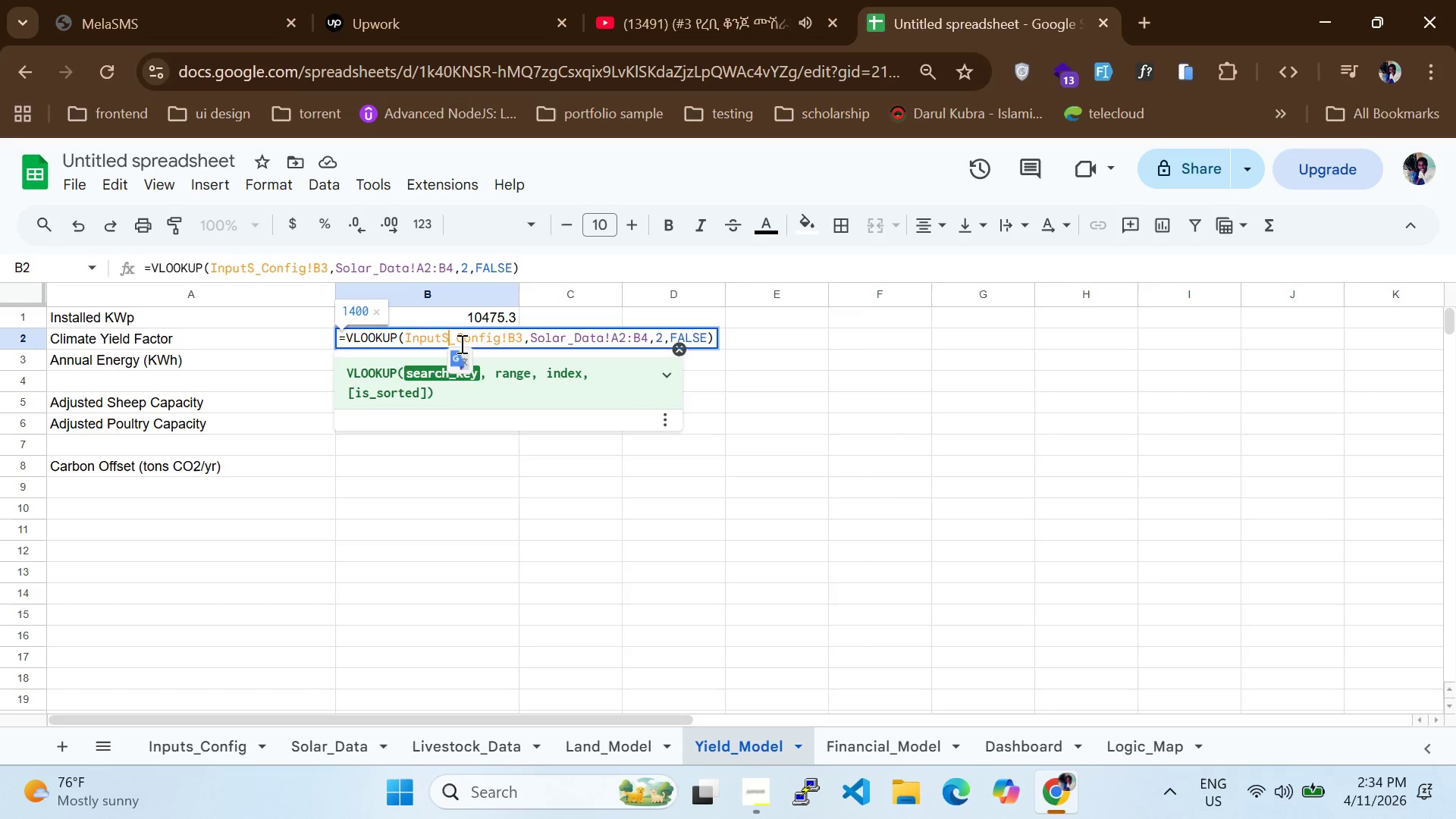 
key(Backspace)
 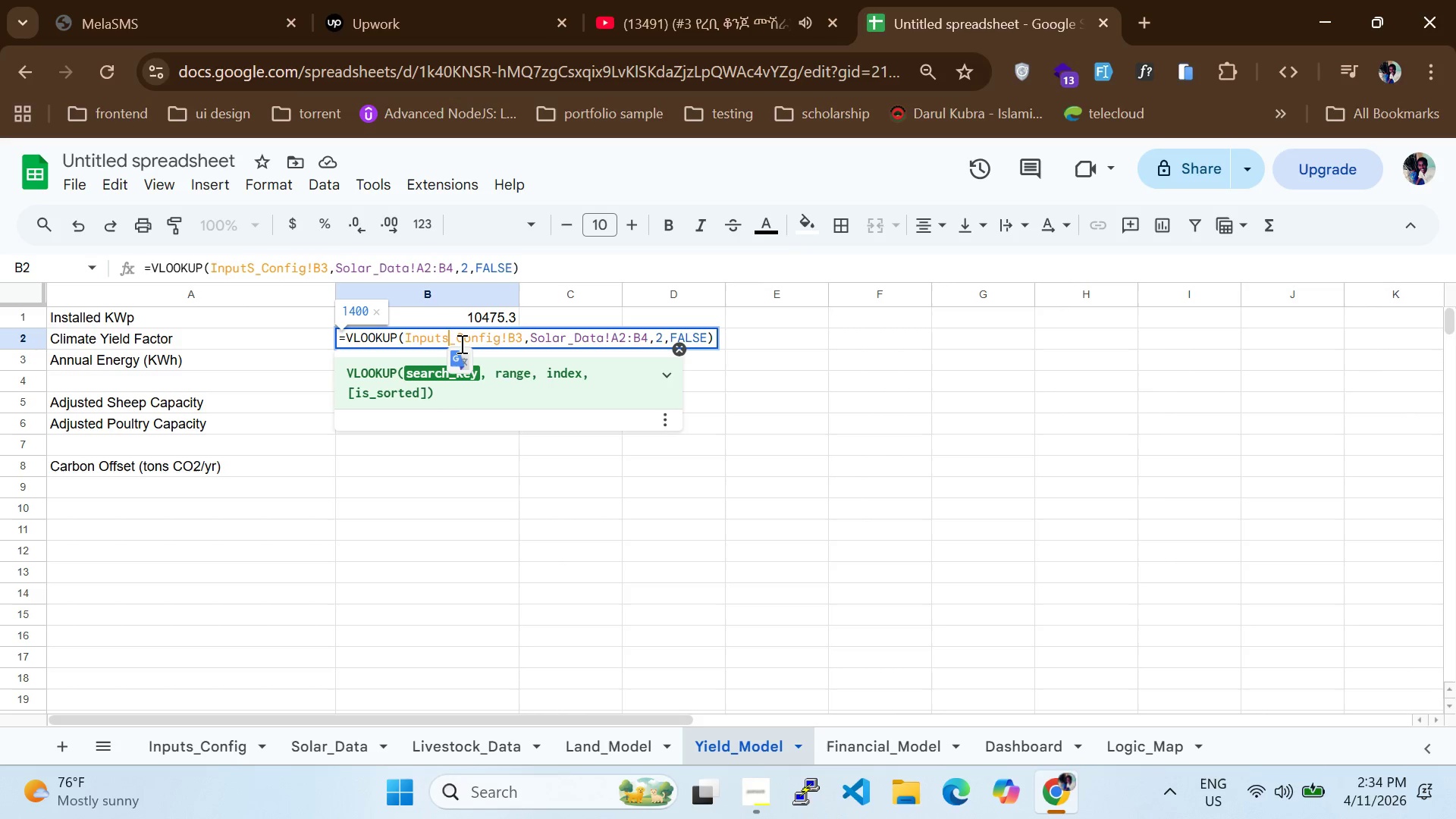 
key(S)
 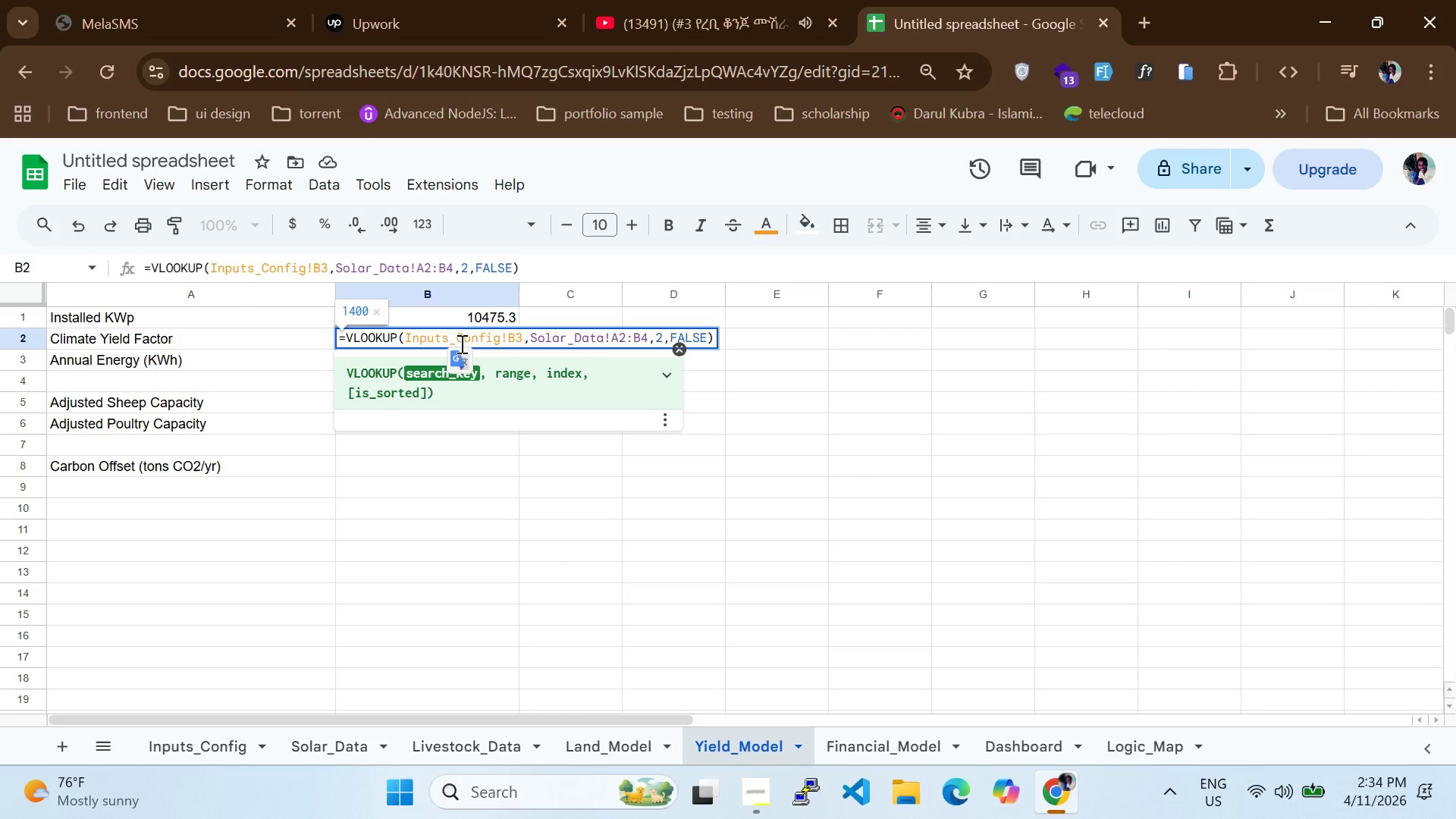 
key(Enter)
 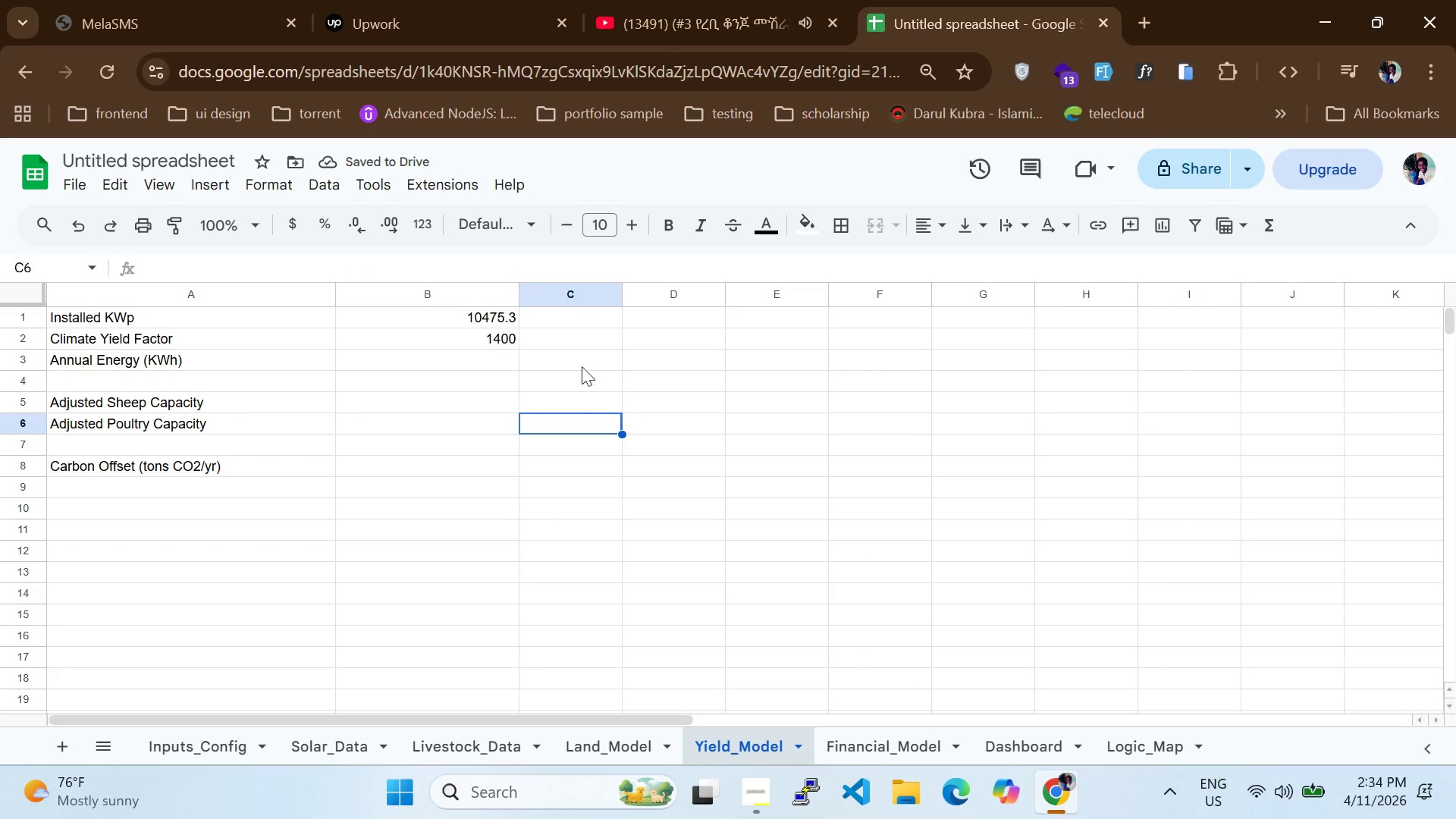 
left_click_drag(start_coordinate=[465, 329], to_coordinate=[469, 331])